 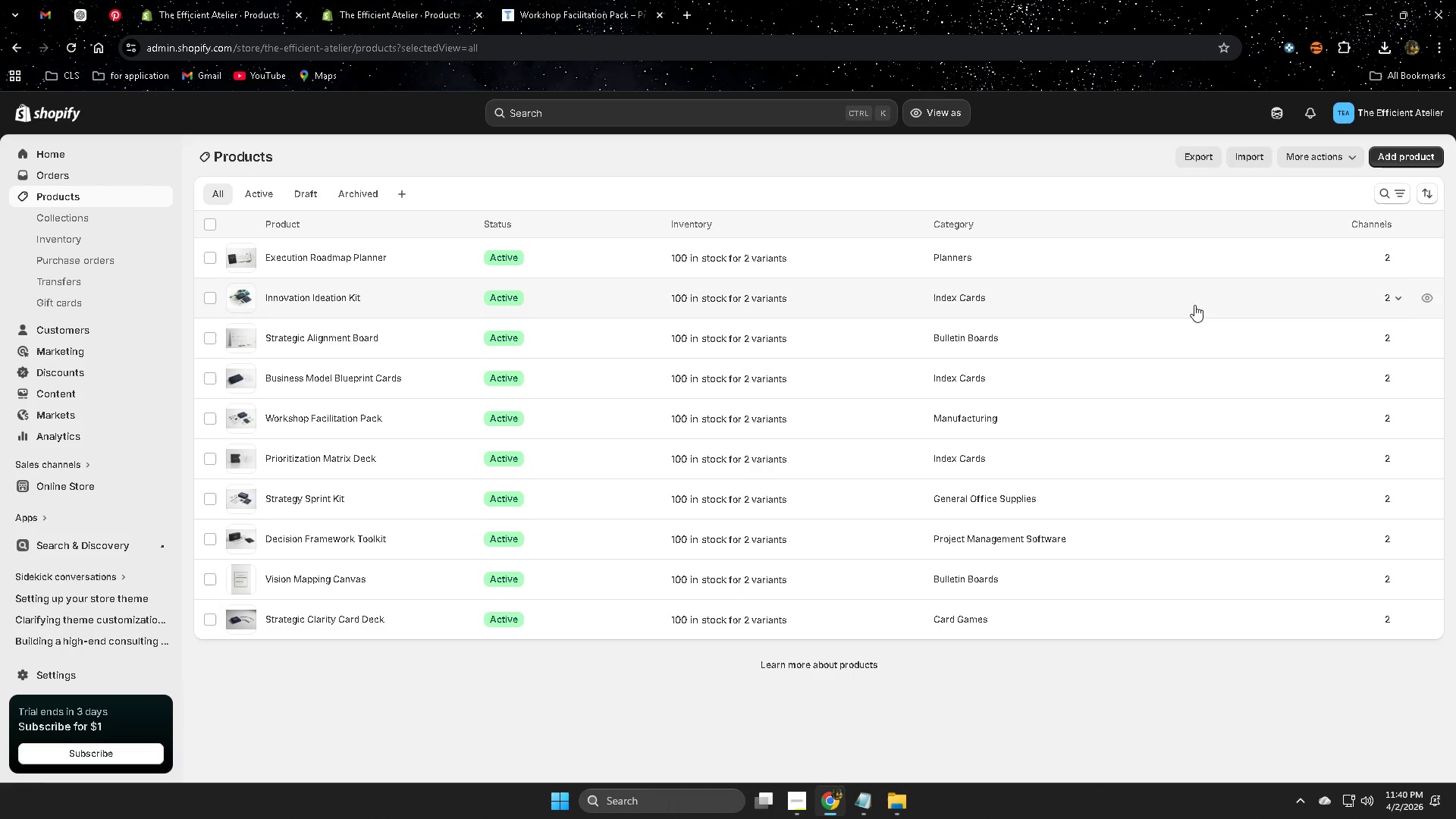 
scroll: coordinate [826, 366], scroll_direction: none, amount: 0.0
 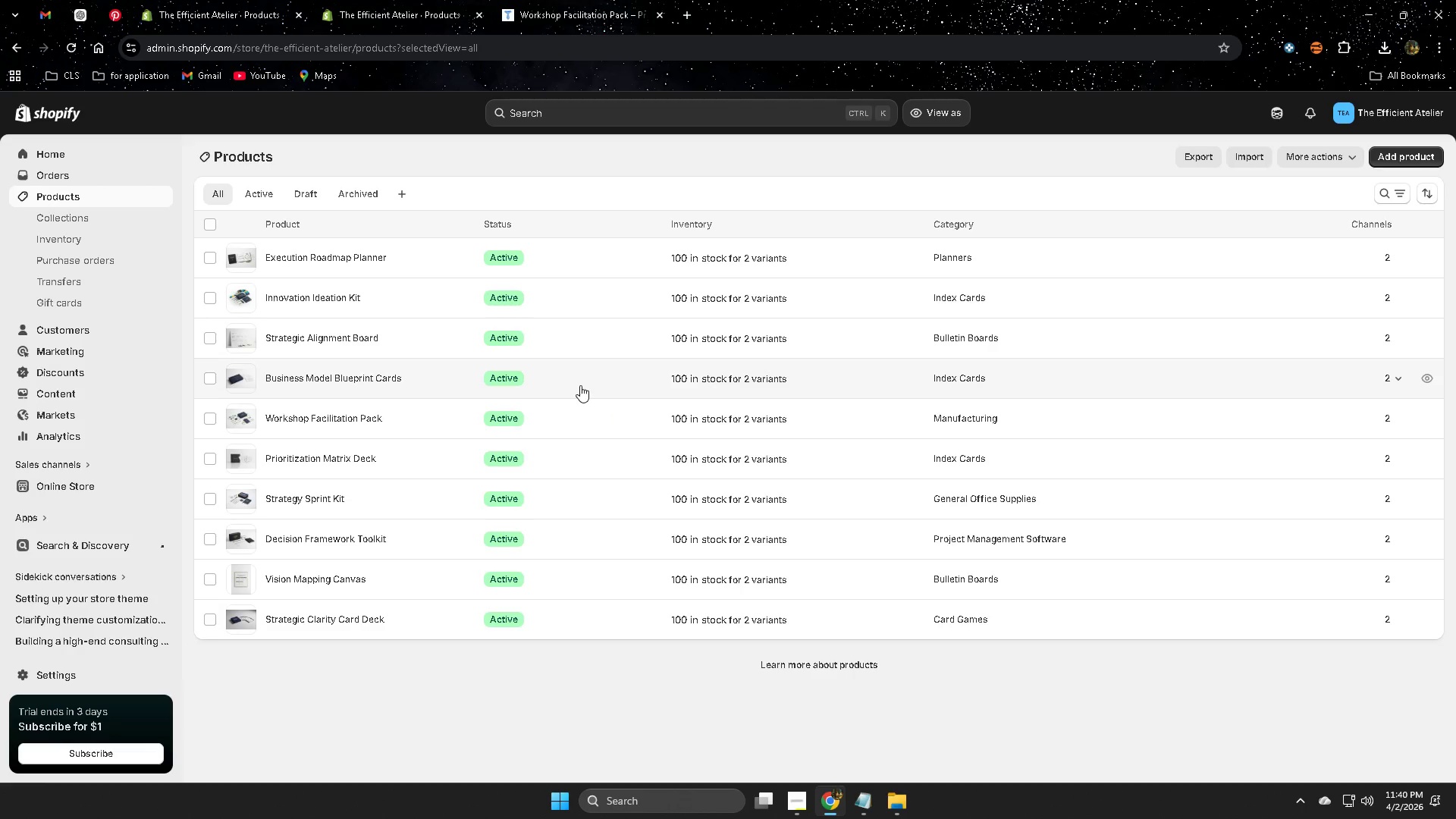 
wait(7.75)
 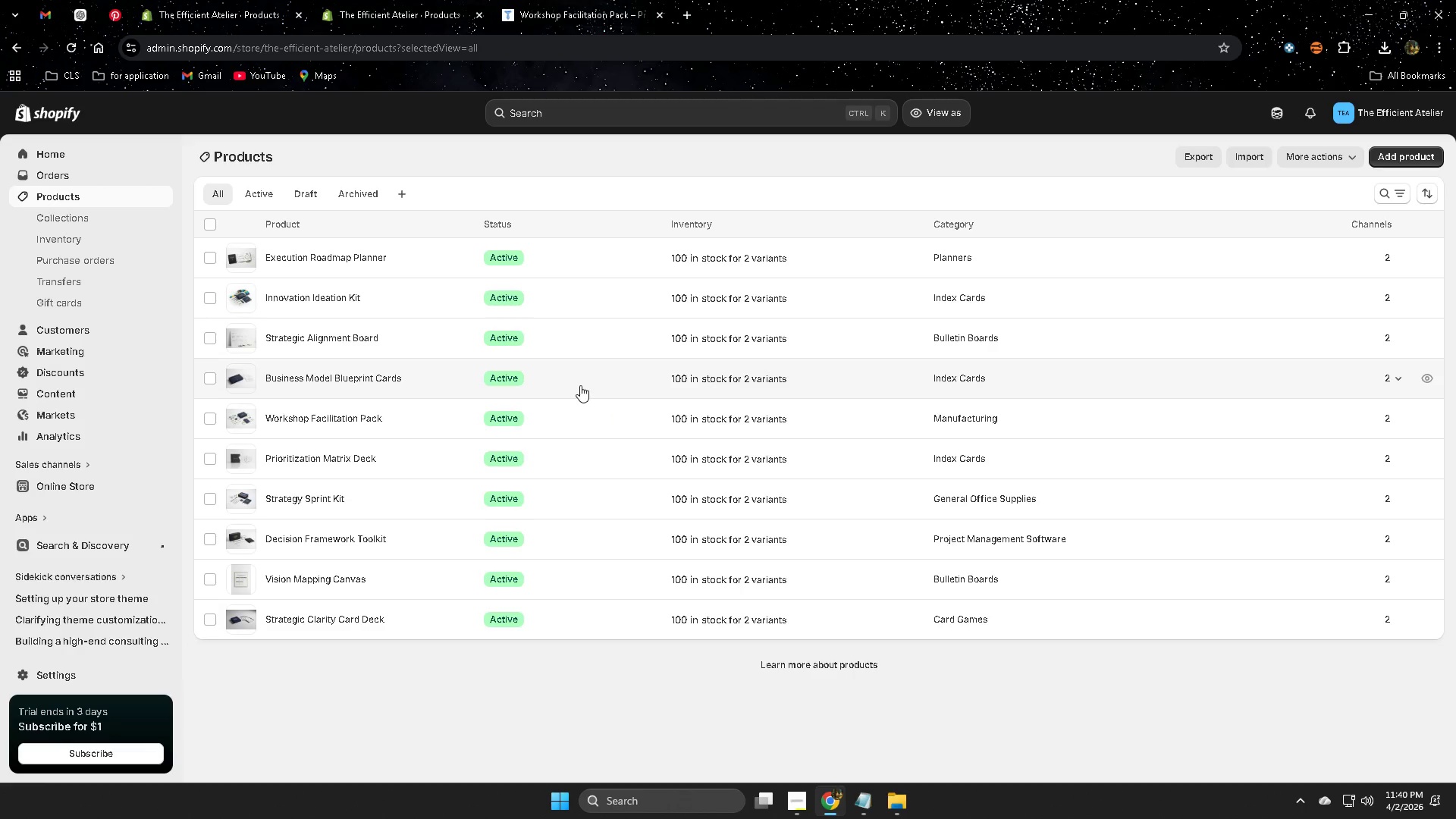 
left_click([575, 589])
 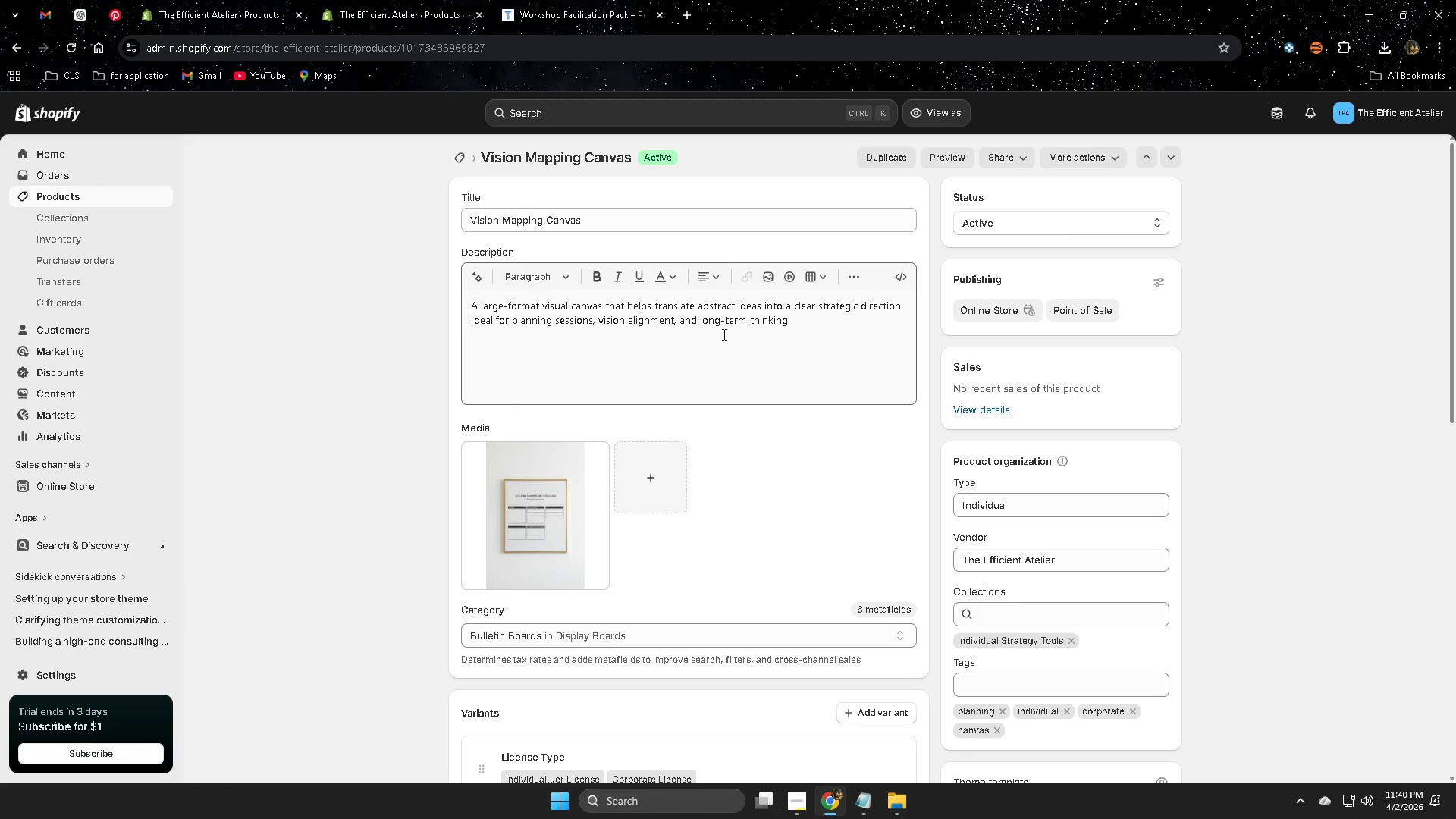 
wait(8.92)
 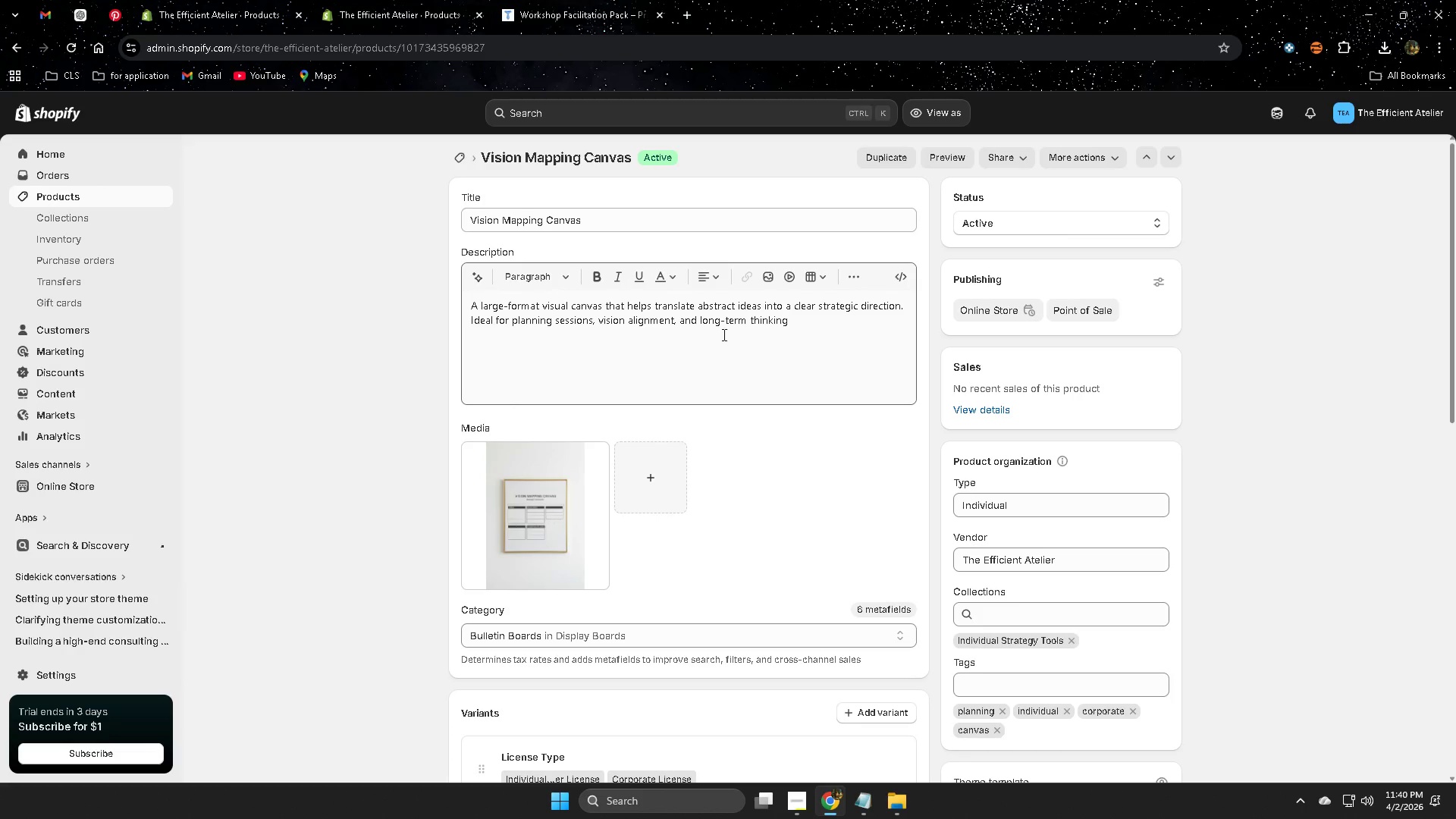 
left_click([89, 201])
 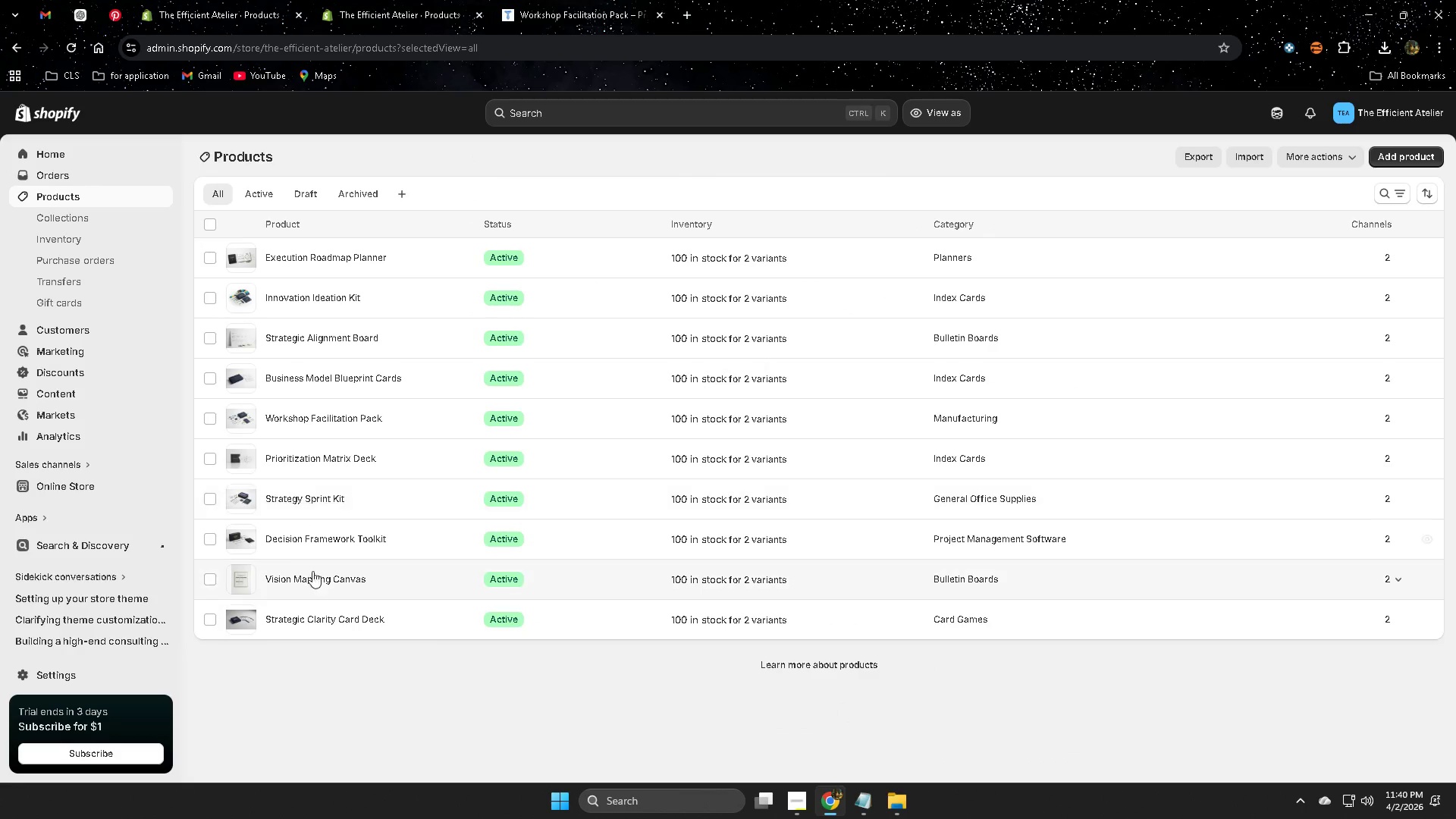 
left_click([421, 614])
 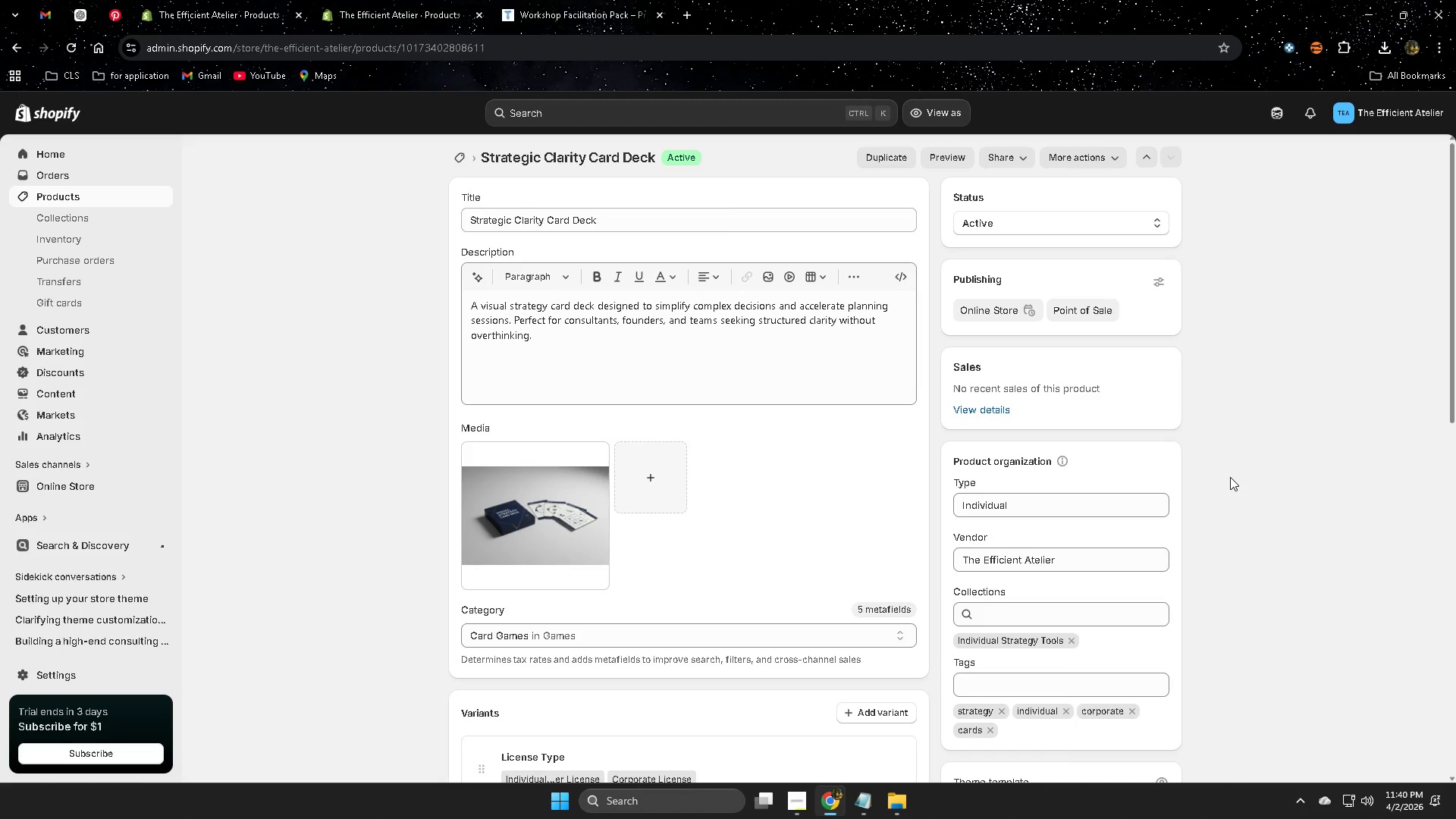 
wait(7.69)
 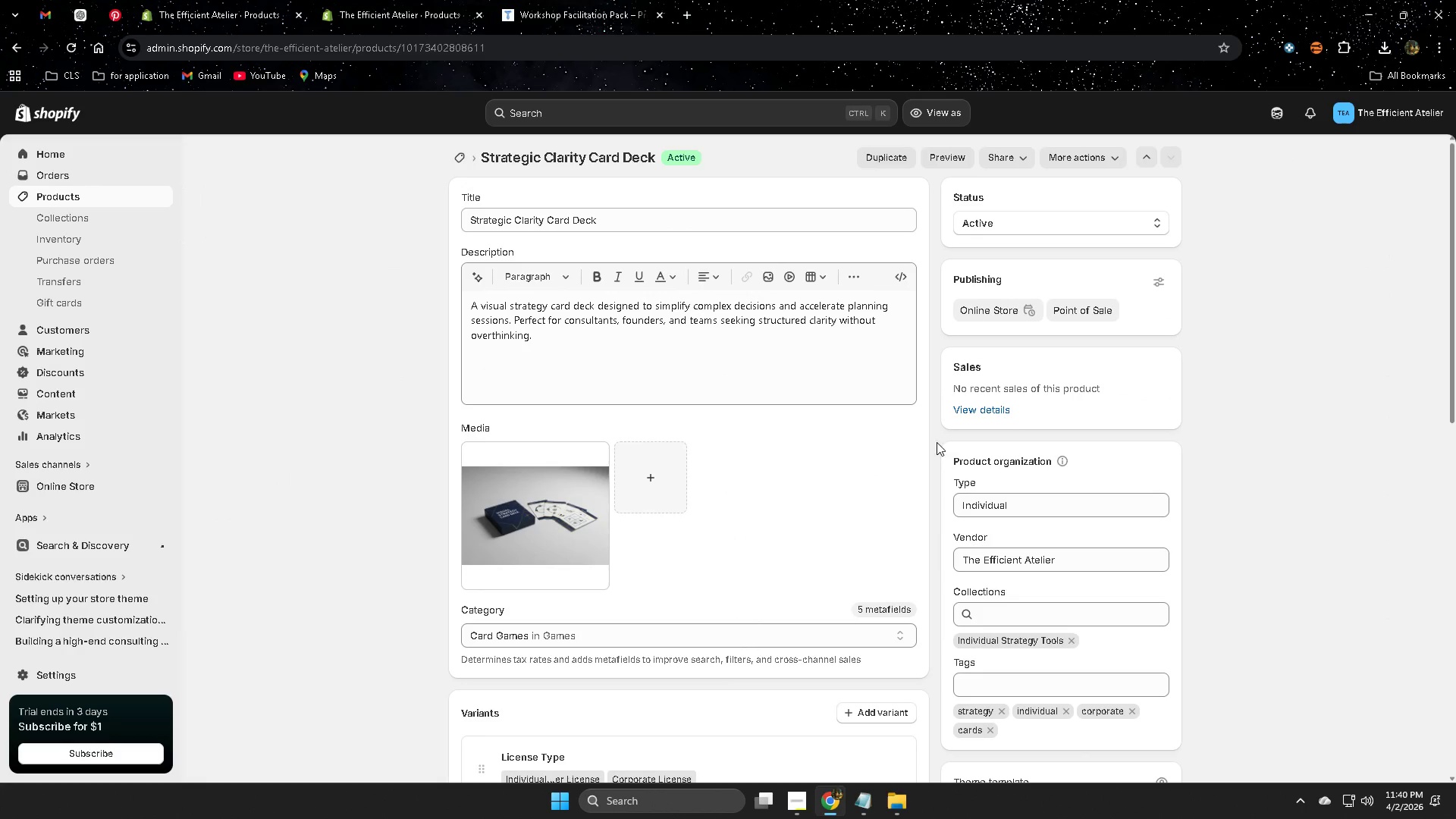 
scroll: coordinate [263, 438], scroll_direction: none, amount: 0.0
 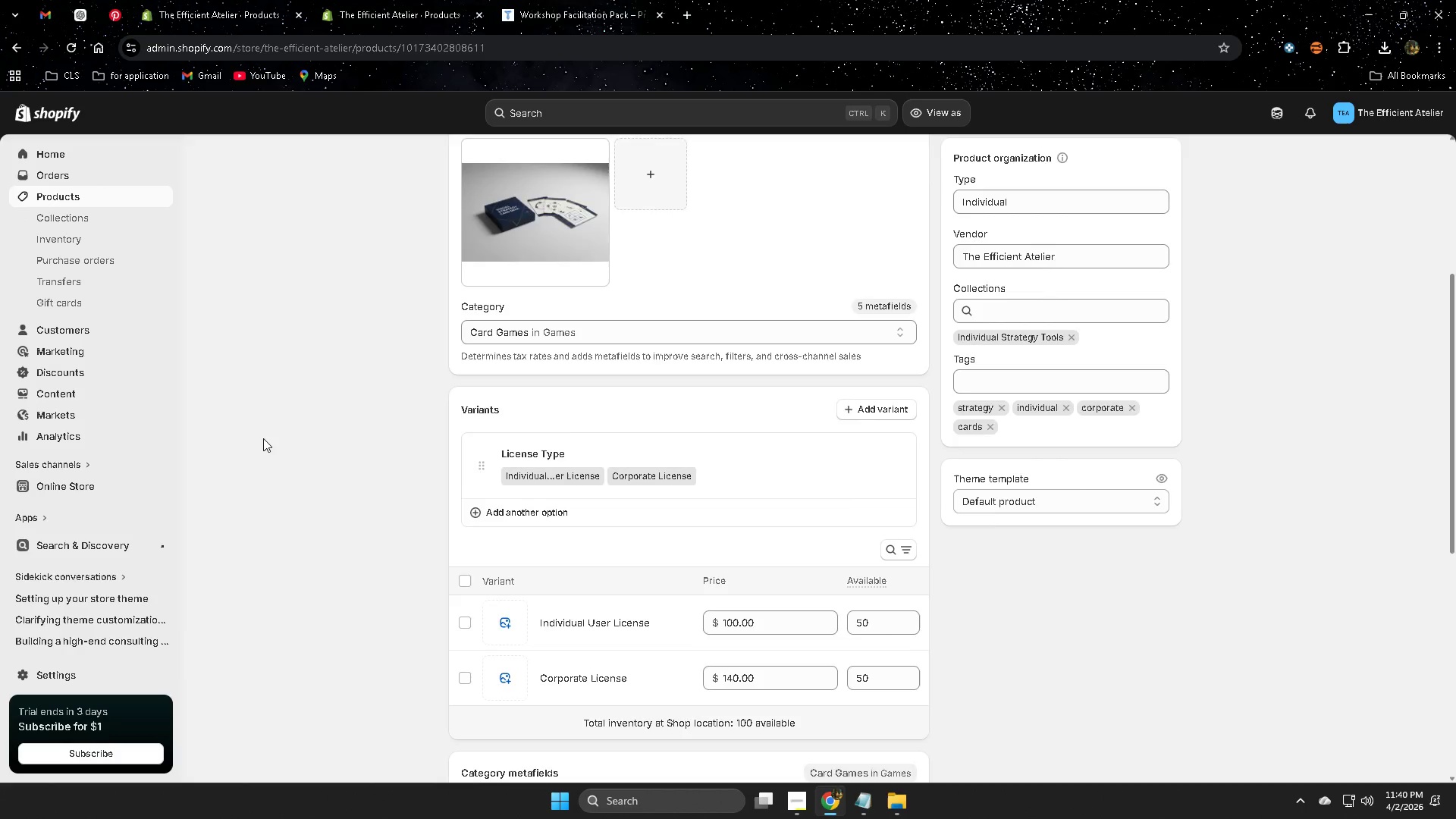 
scroll: coordinate [263, 437], scroll_direction: up, amount: 4.0
 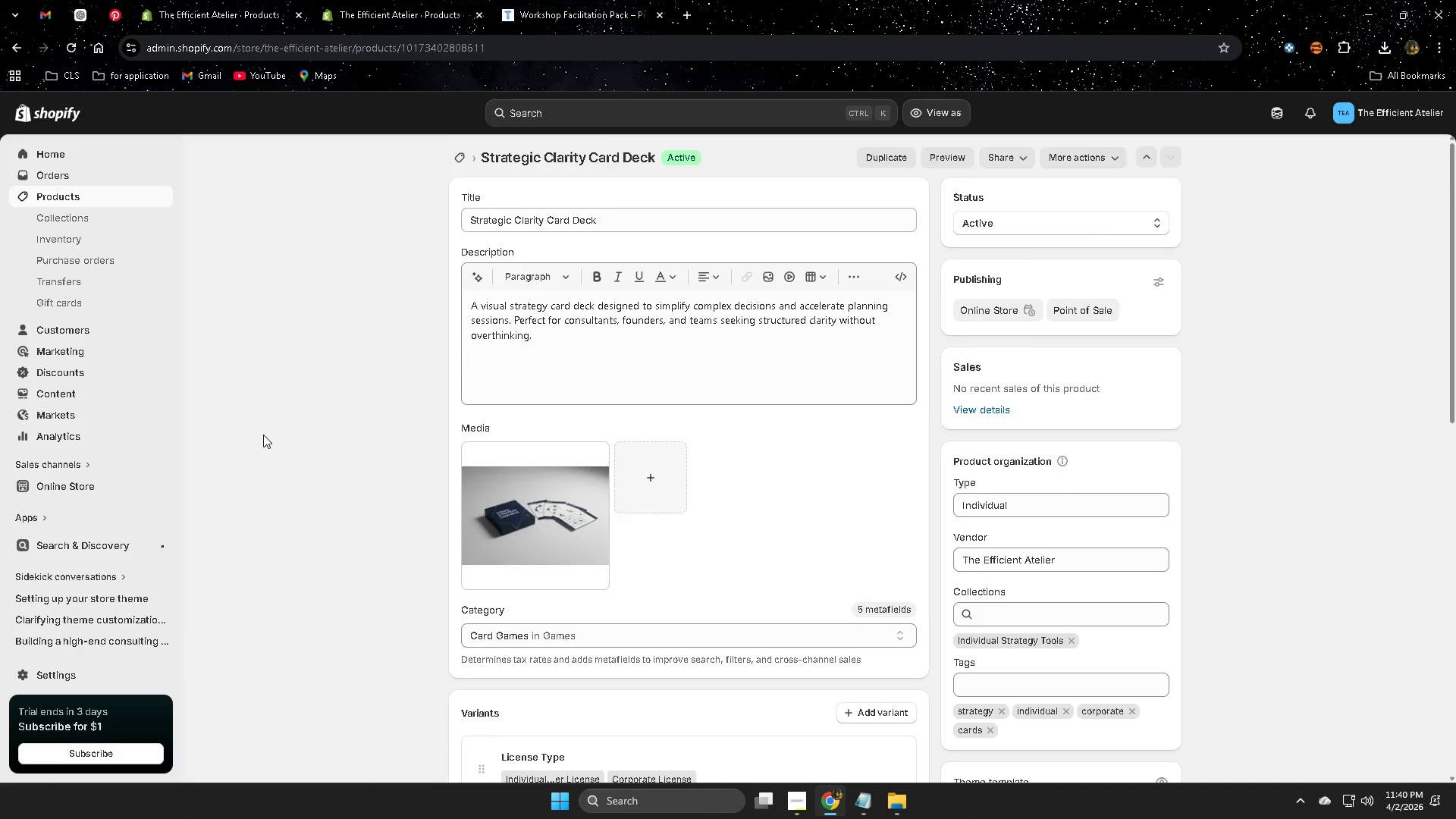 
scroll: coordinate [263, 433], scroll_direction: down, amount: 11.0
 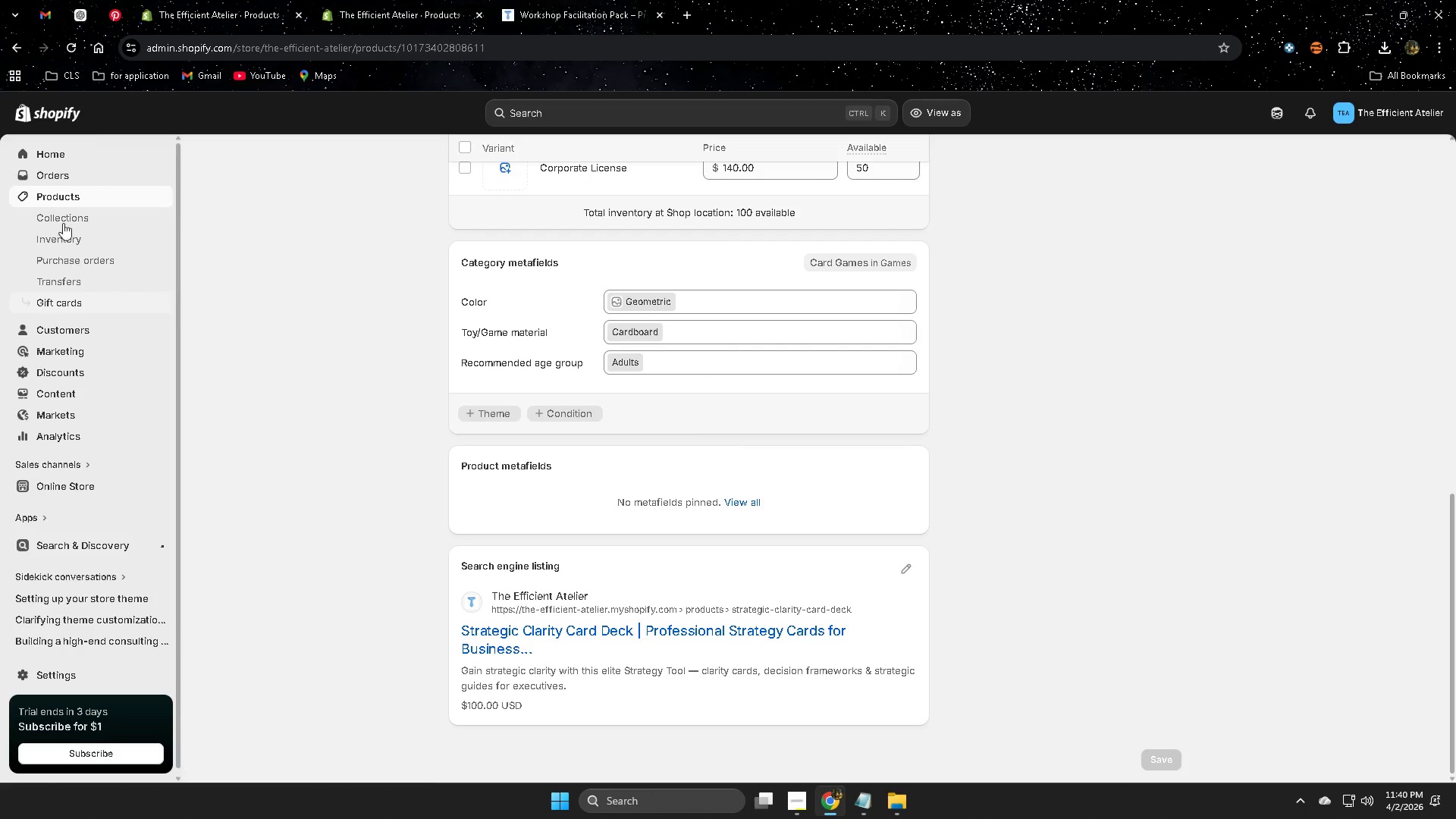 
left_click([77, 196])
 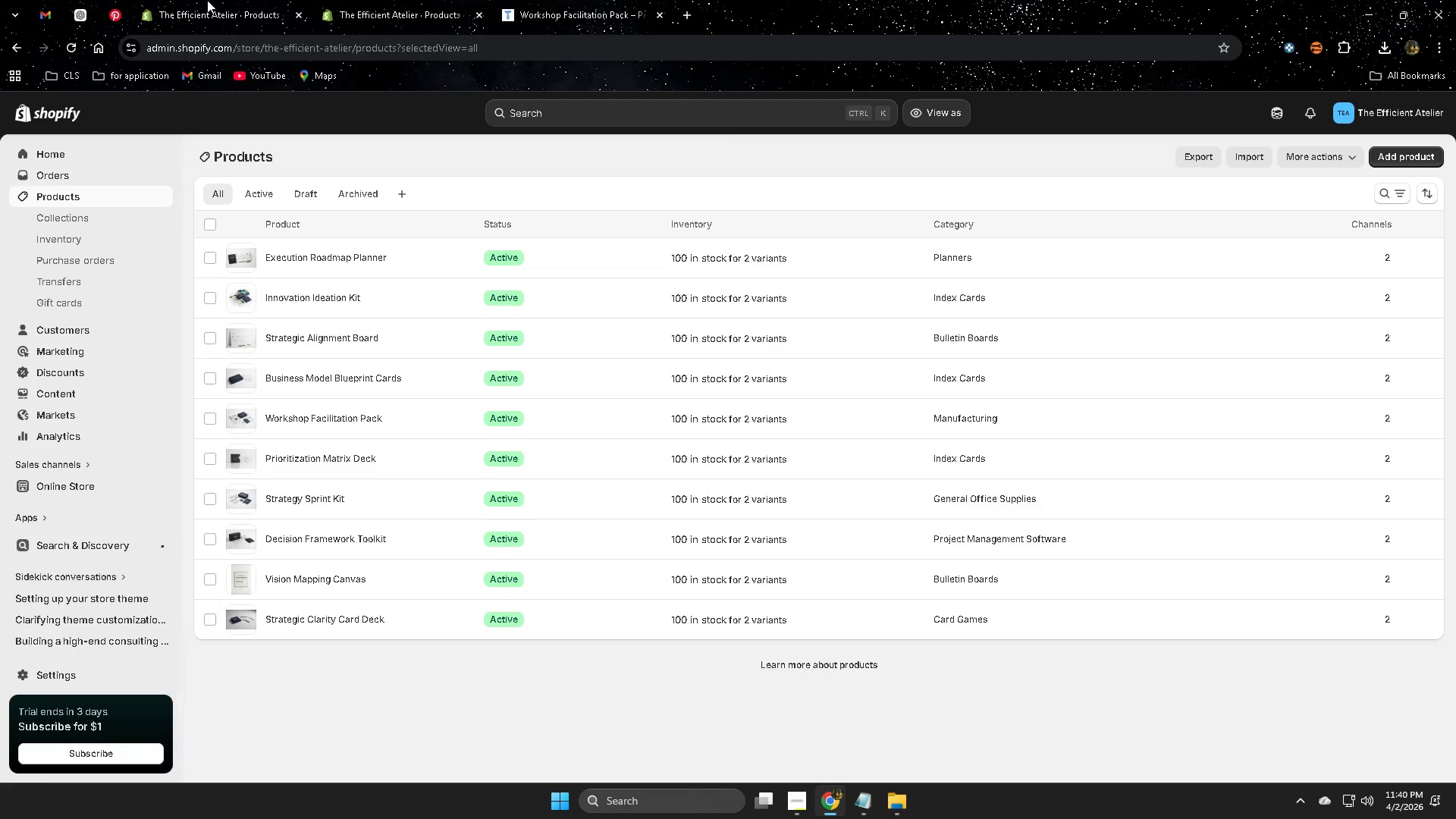 
wait(5.06)
 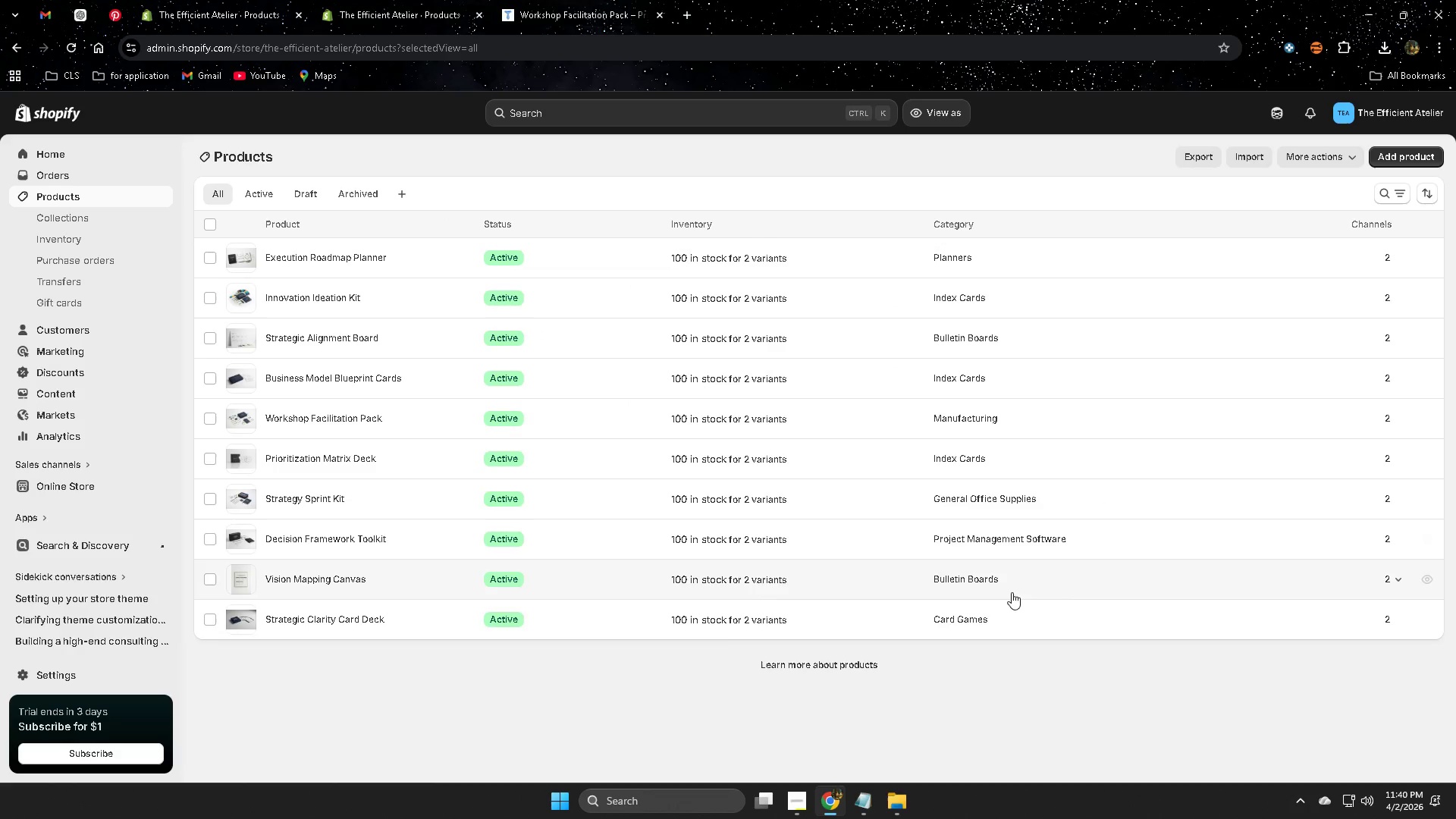 
mouse_move([79, 16])
 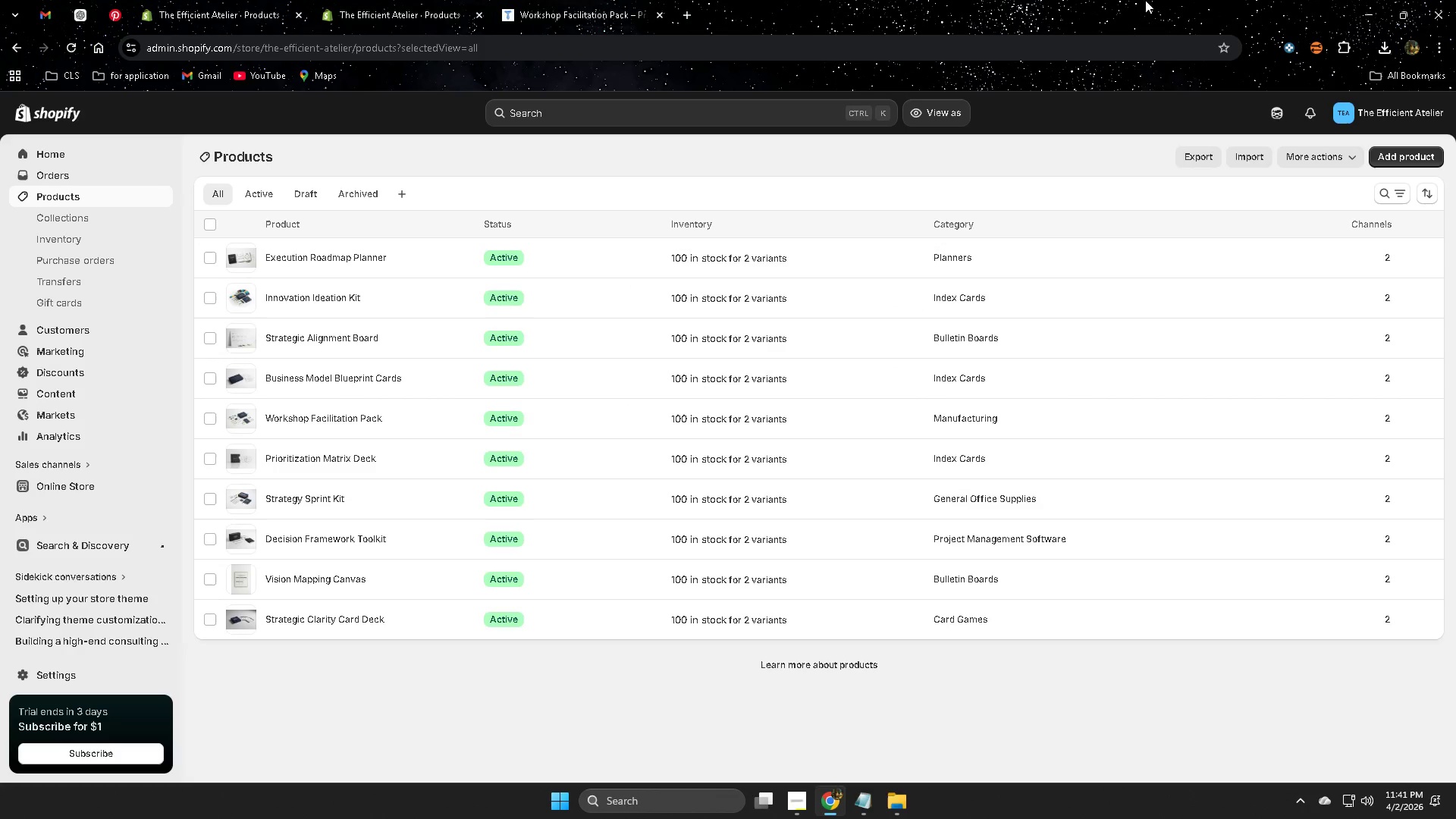 
left_click([1034, 0])
 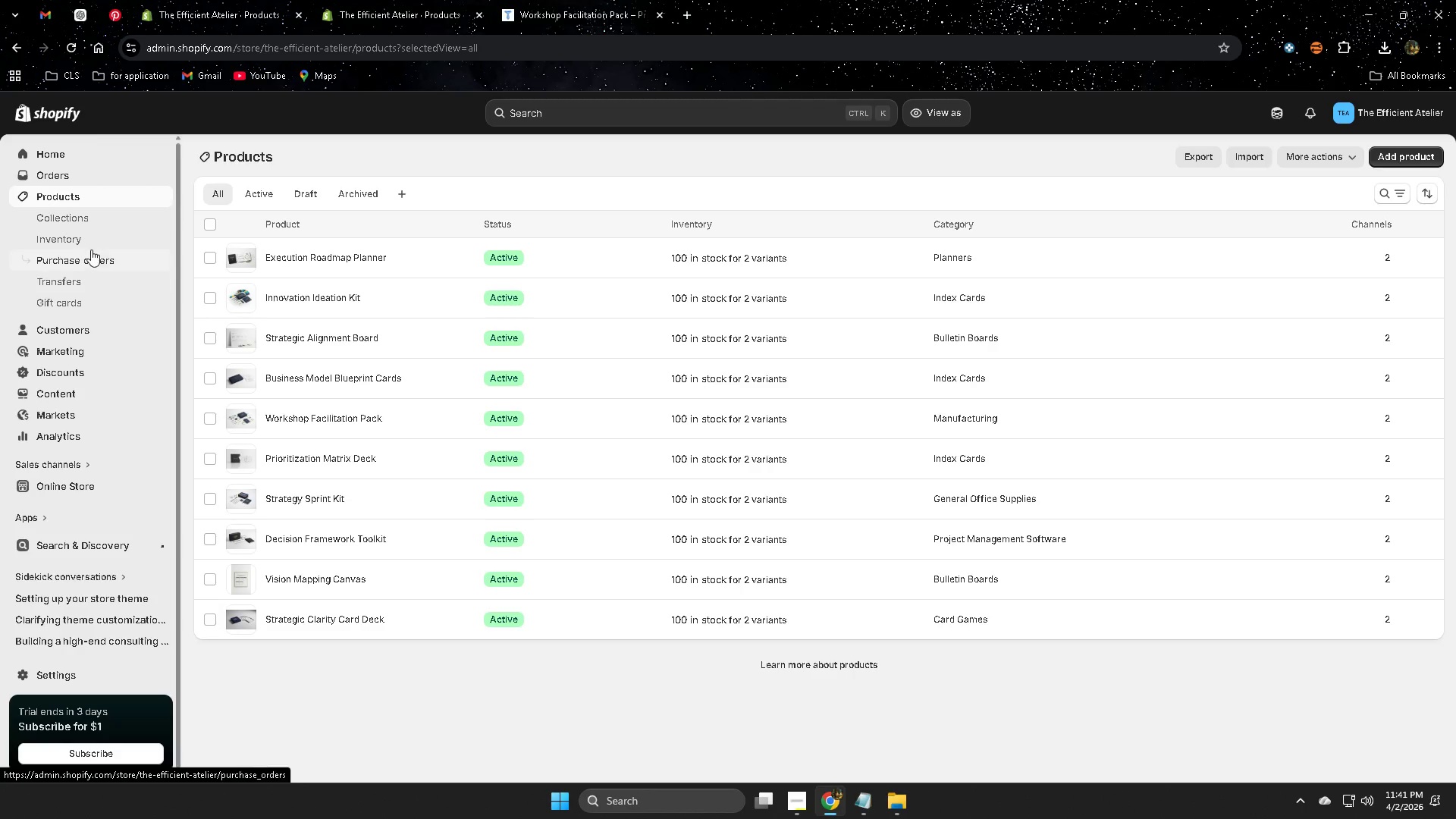 
wait(5.76)
 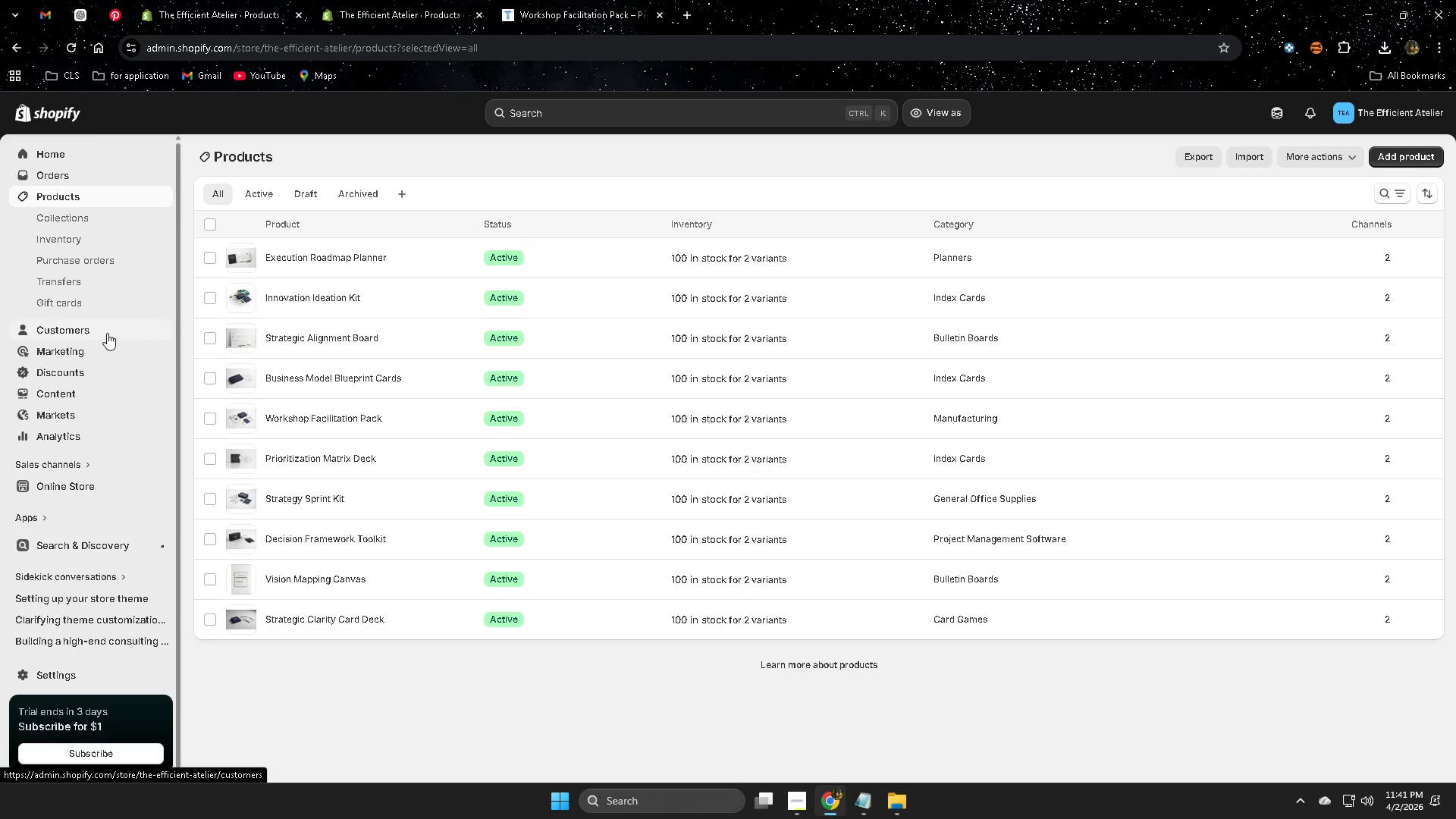 
left_click([100, 221])
 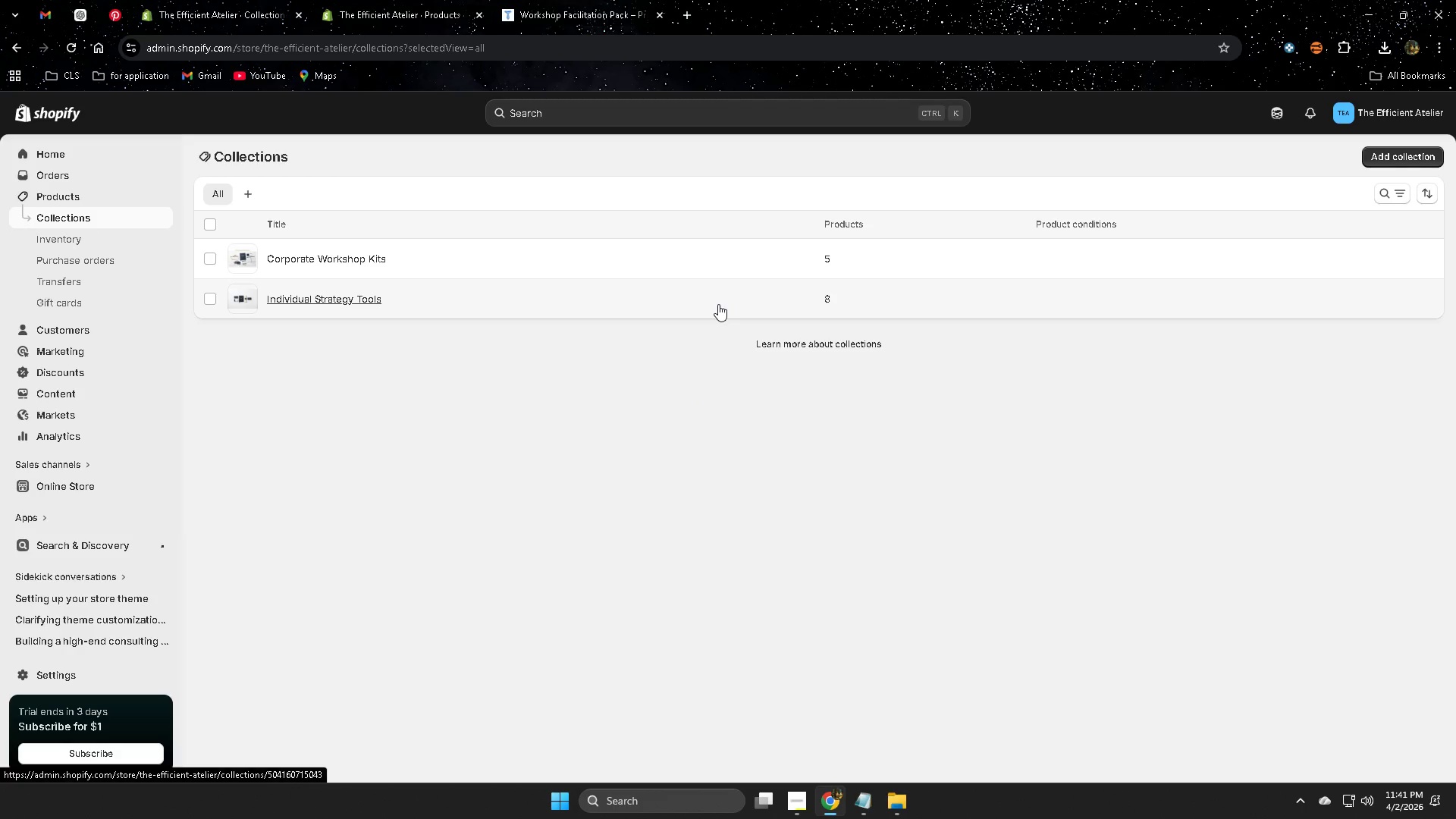 
wait(5.77)
 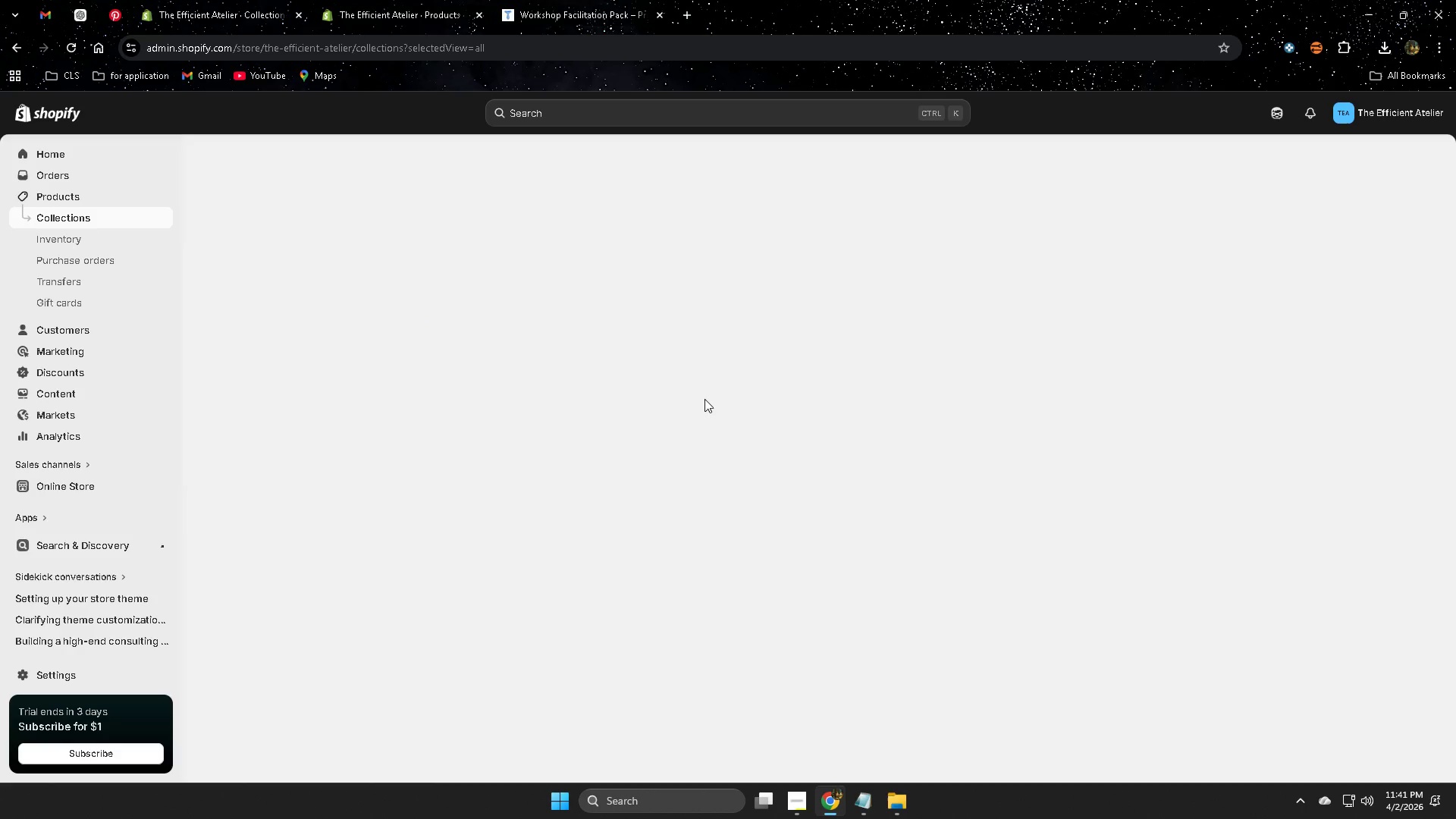 
left_click([682, 306])
 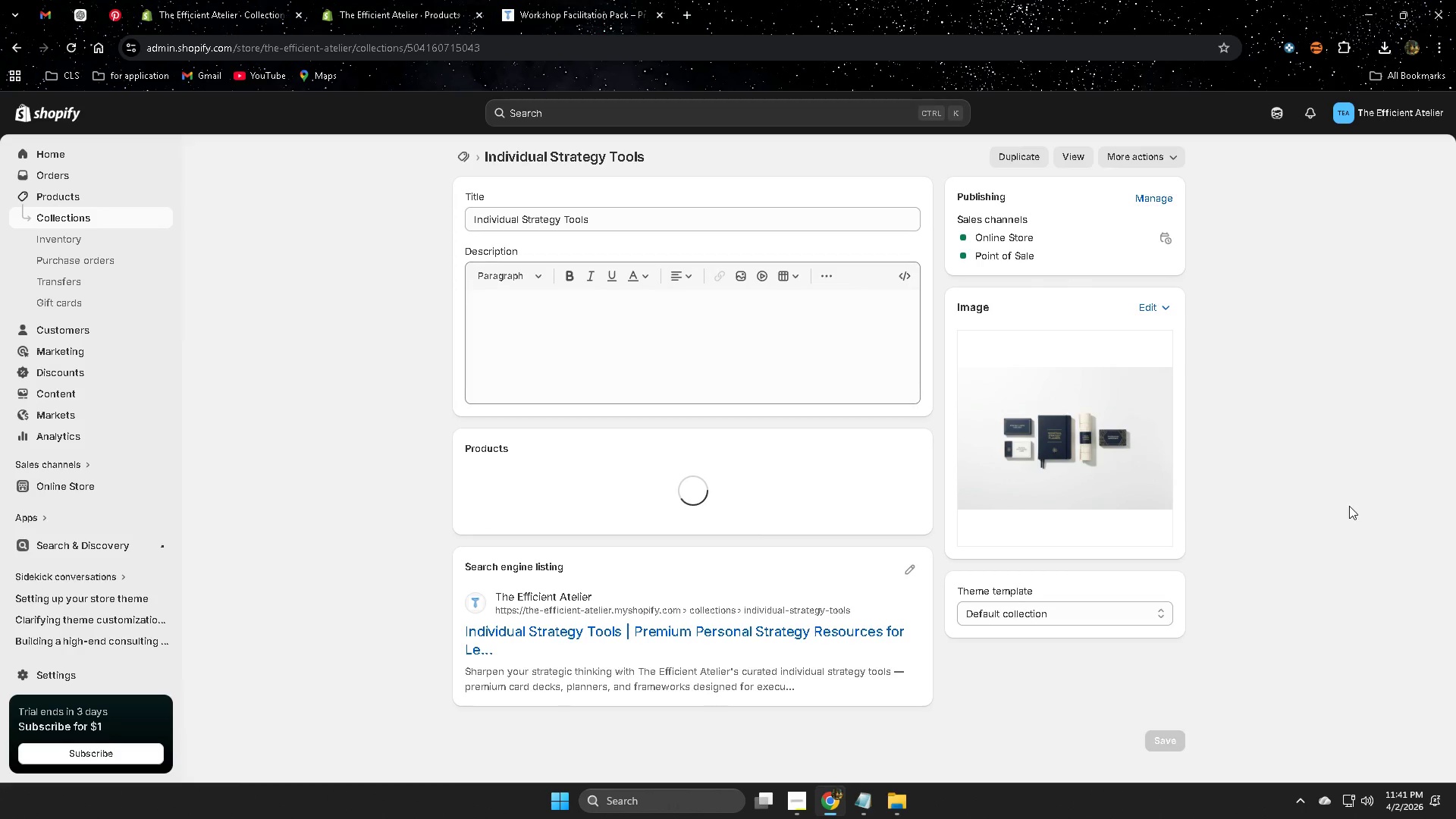 
scroll: coordinate [1244, 569], scroll_direction: down, amount: 3.0
 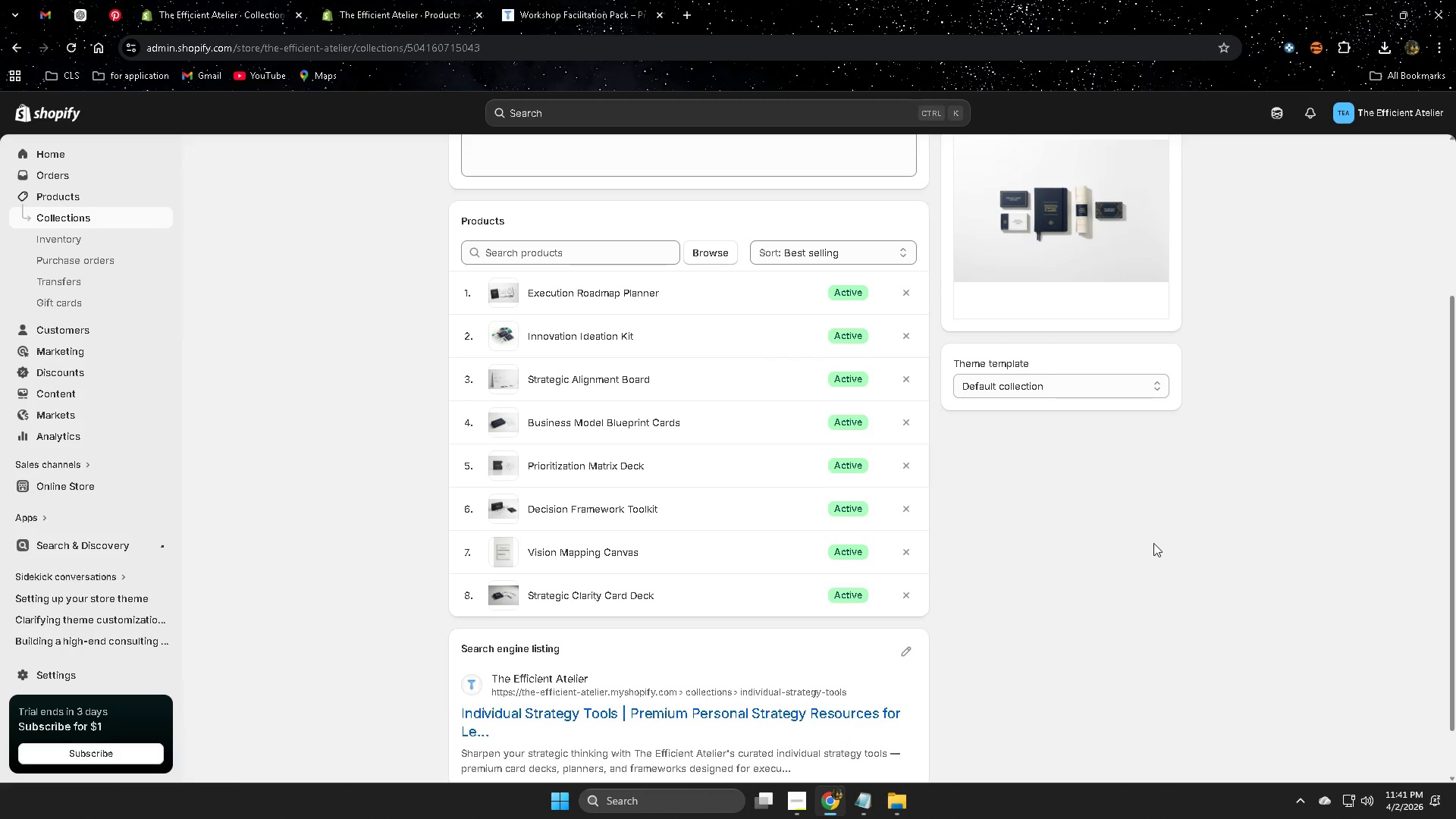 
scroll: coordinate [312, 345], scroll_direction: up, amount: 5.0
 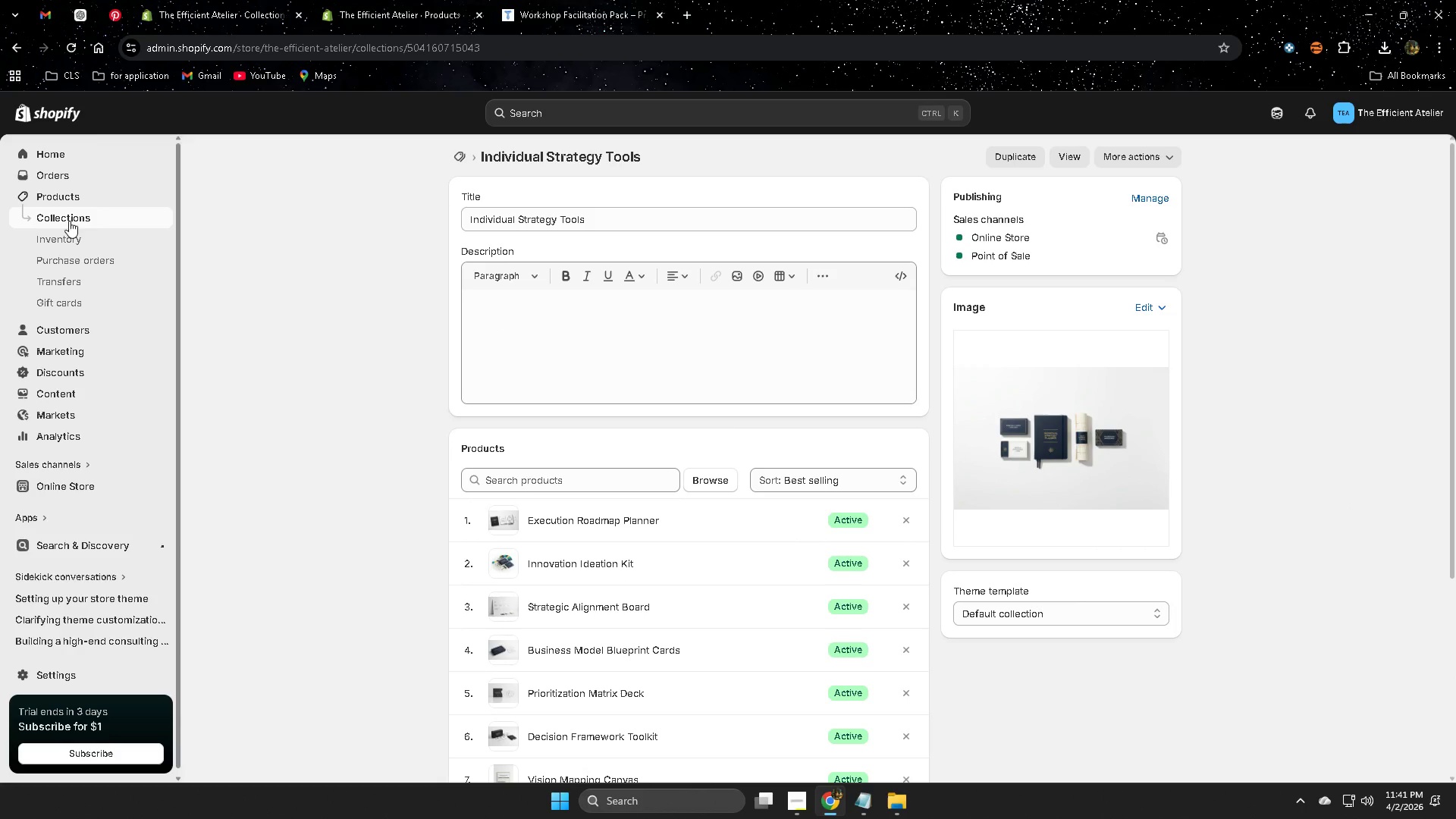 
left_click([76, 215])
 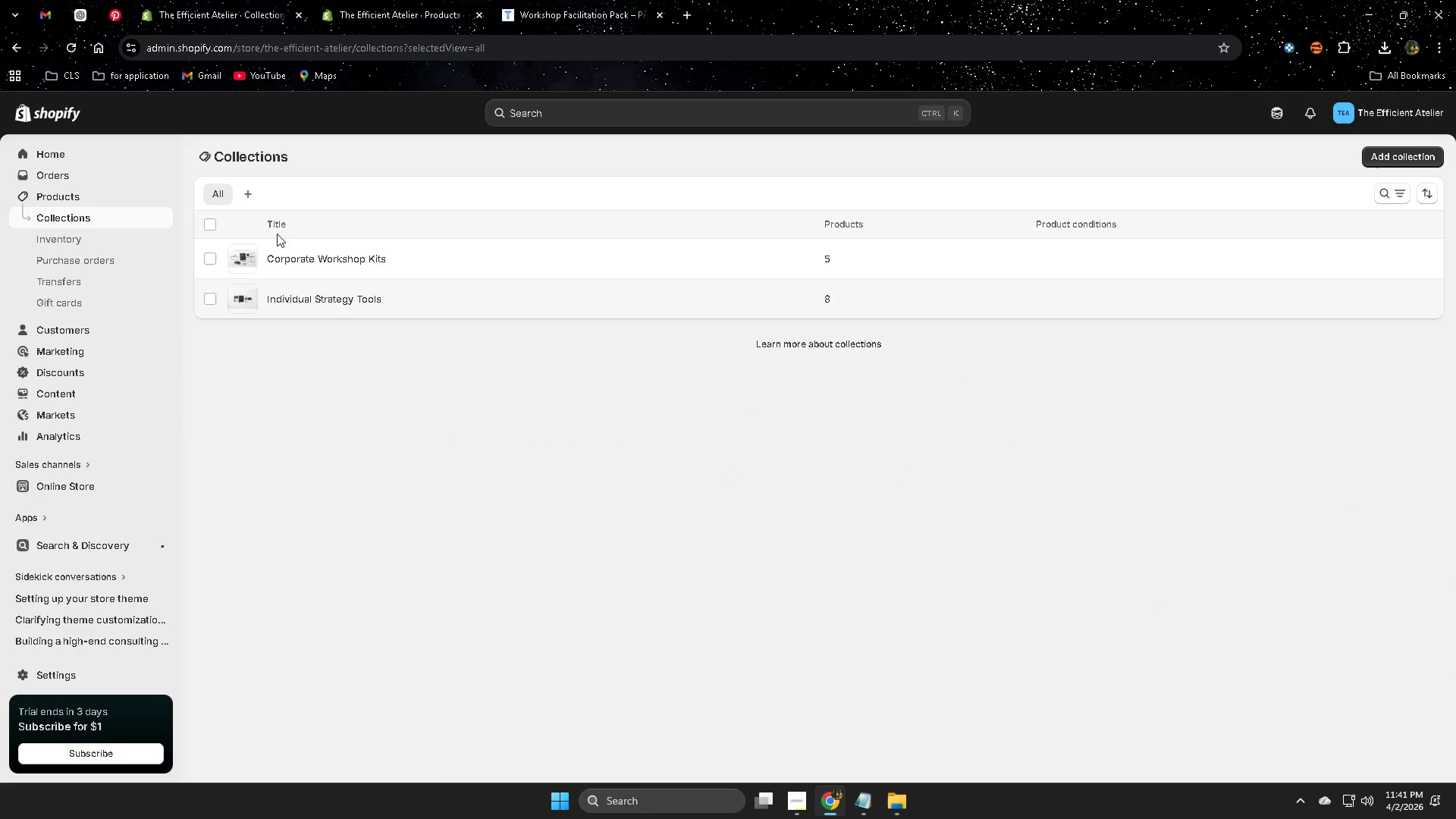 
left_click([601, 1])
 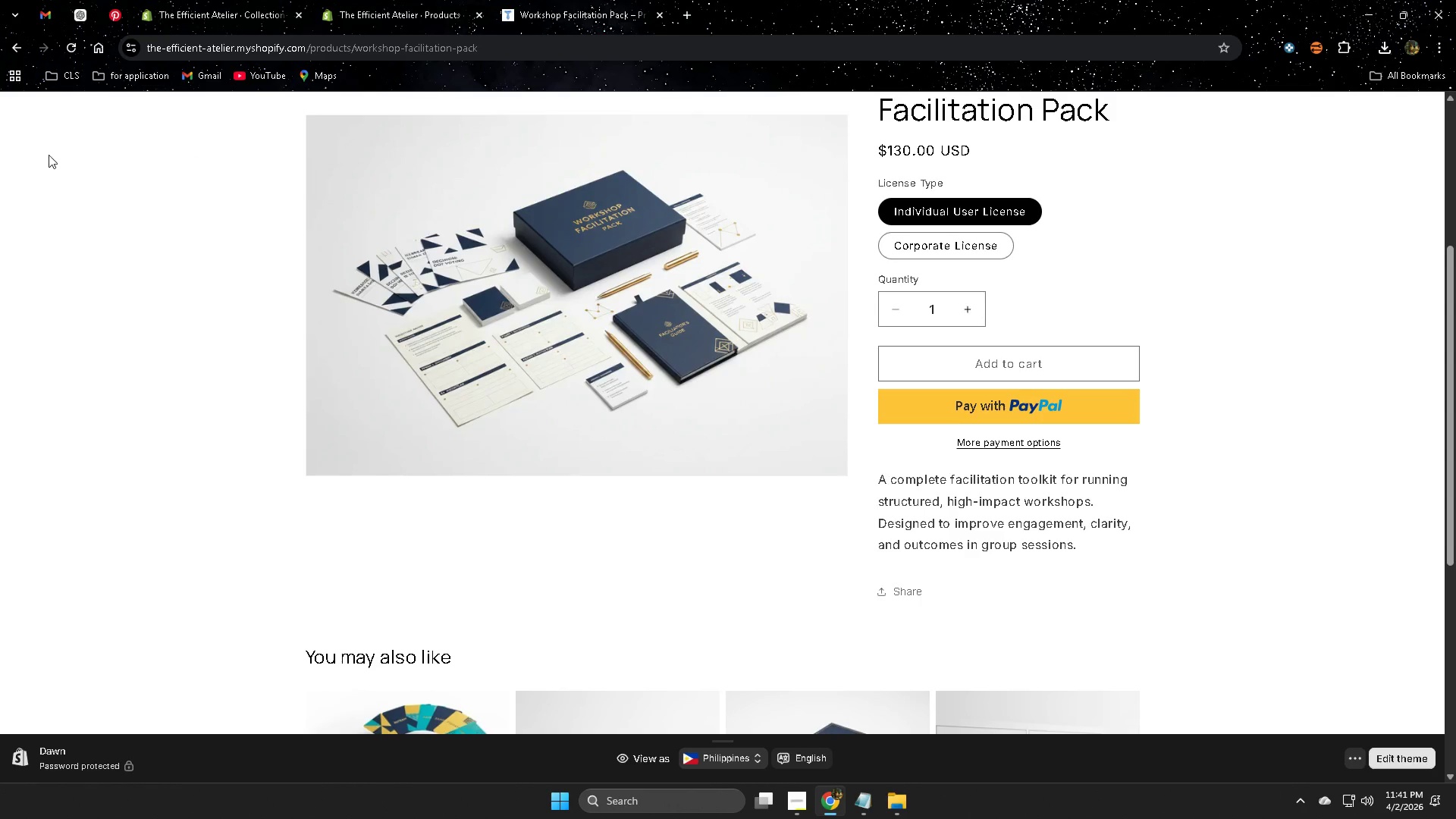 
scroll: coordinate [228, 347], scroll_direction: up, amount: 3.0
 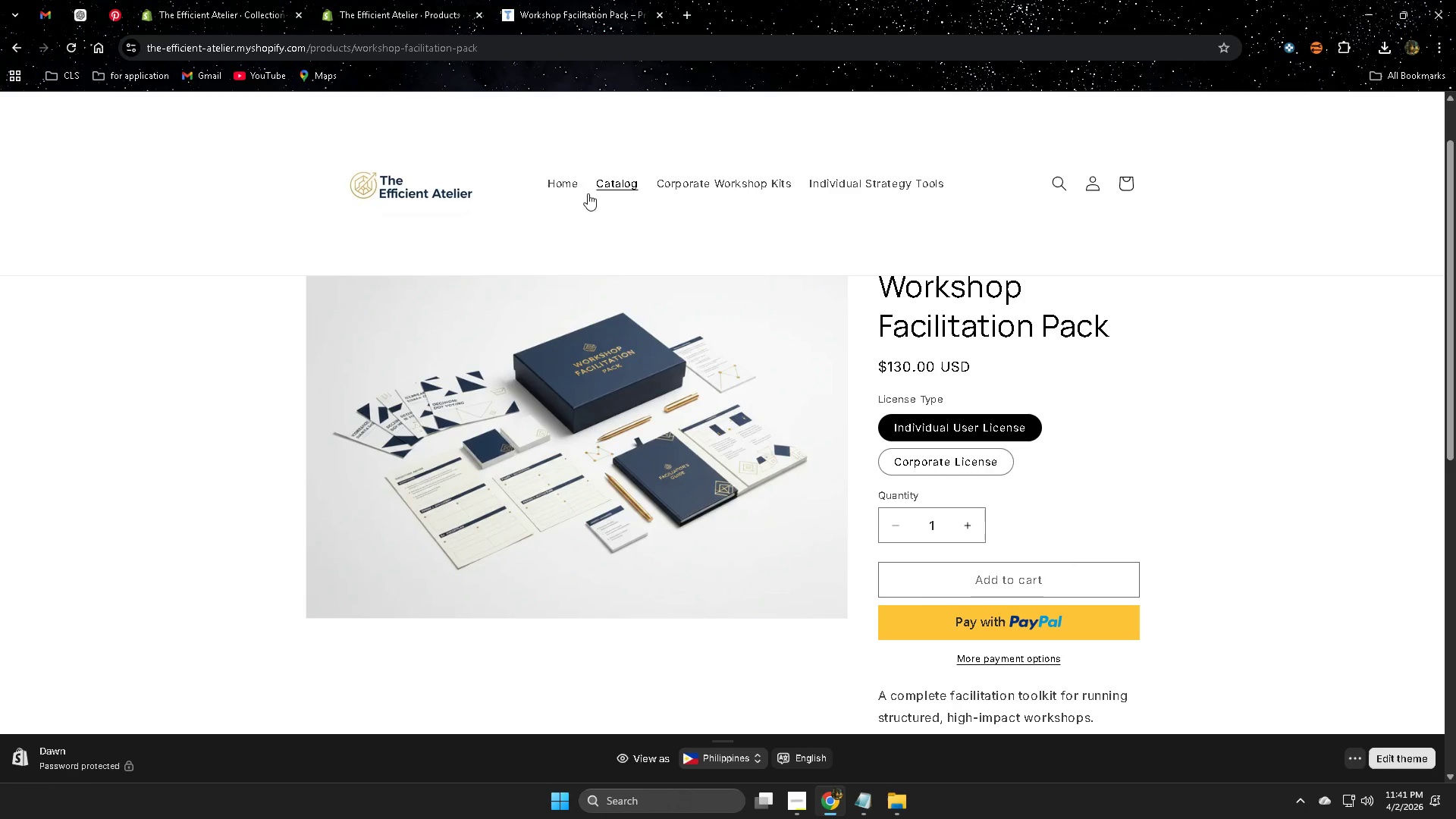 
left_click([610, 184])
 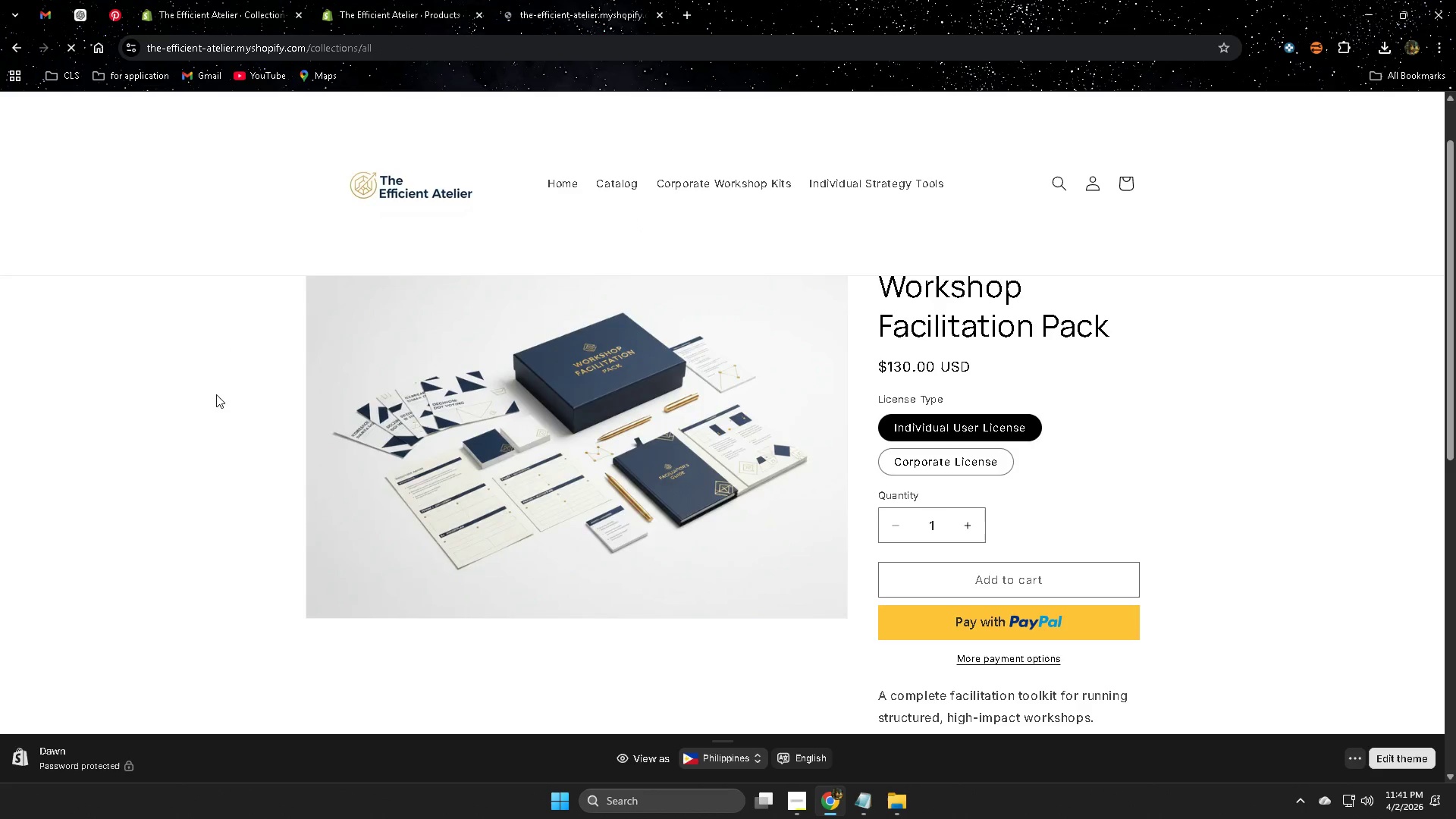 
scroll: coordinate [212, 386], scroll_direction: down, amount: 5.0
 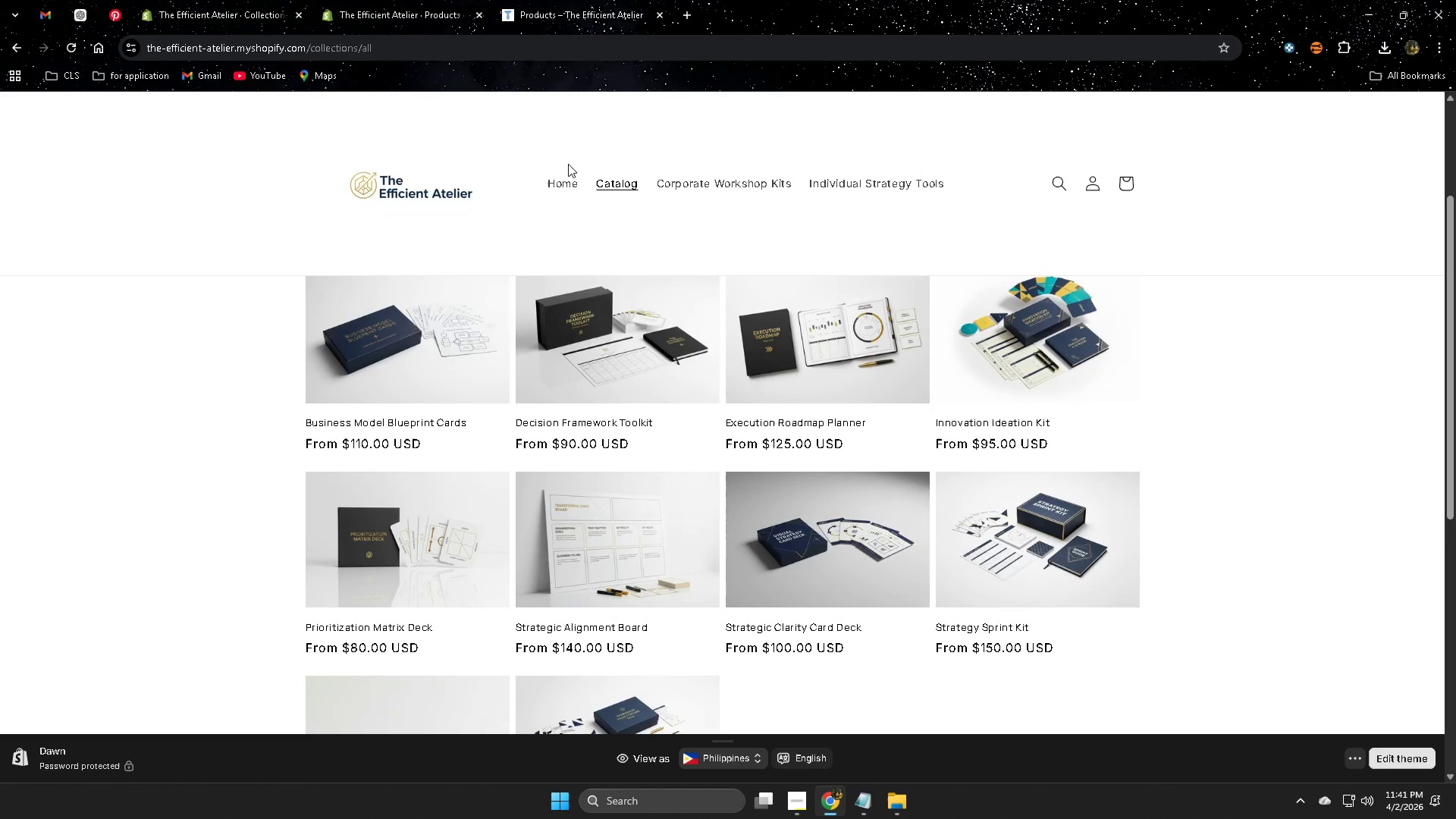 
left_click([561, 174])
 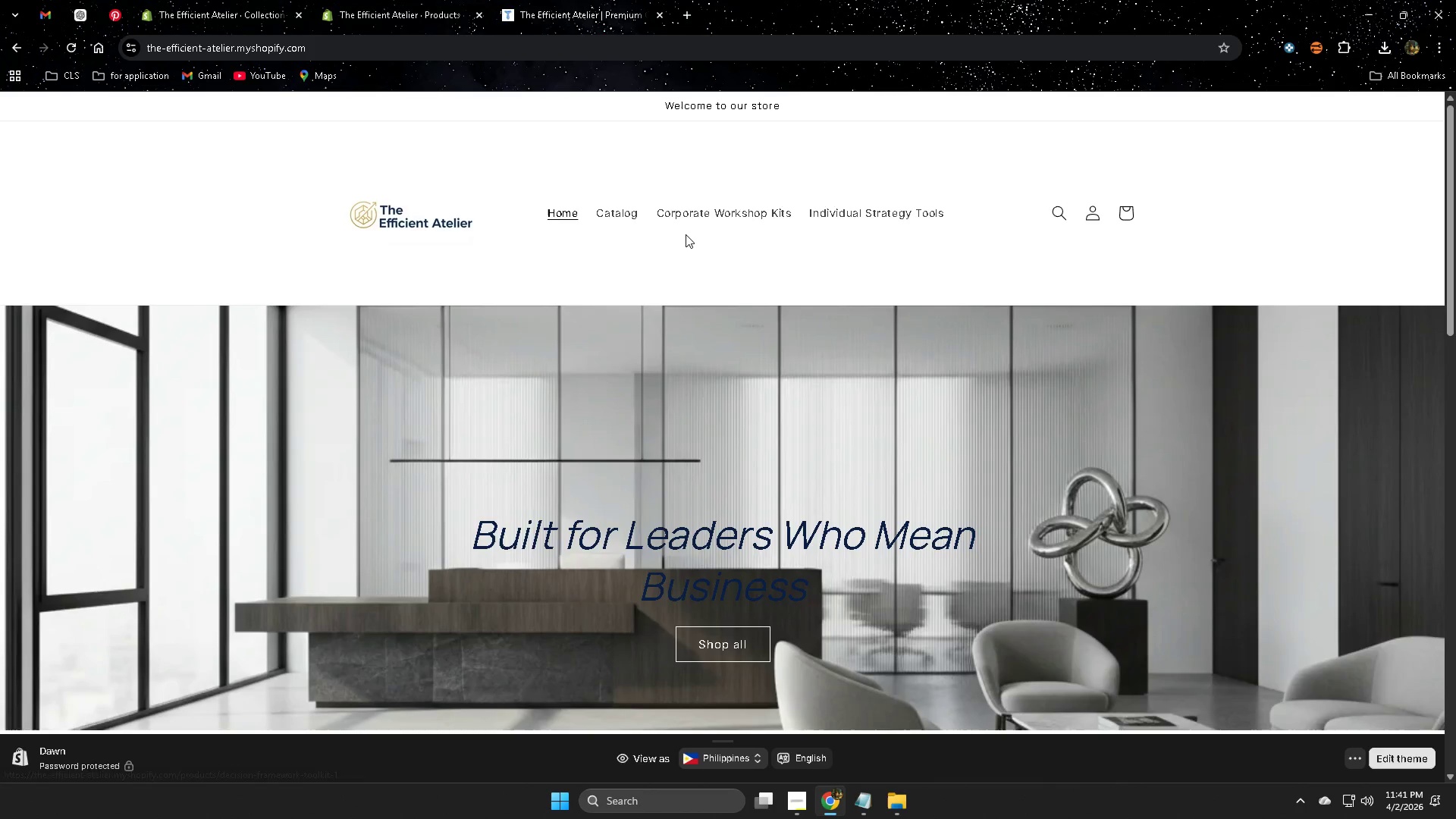 
scroll: coordinate [507, 525], scroll_direction: down, amount: 7.0
 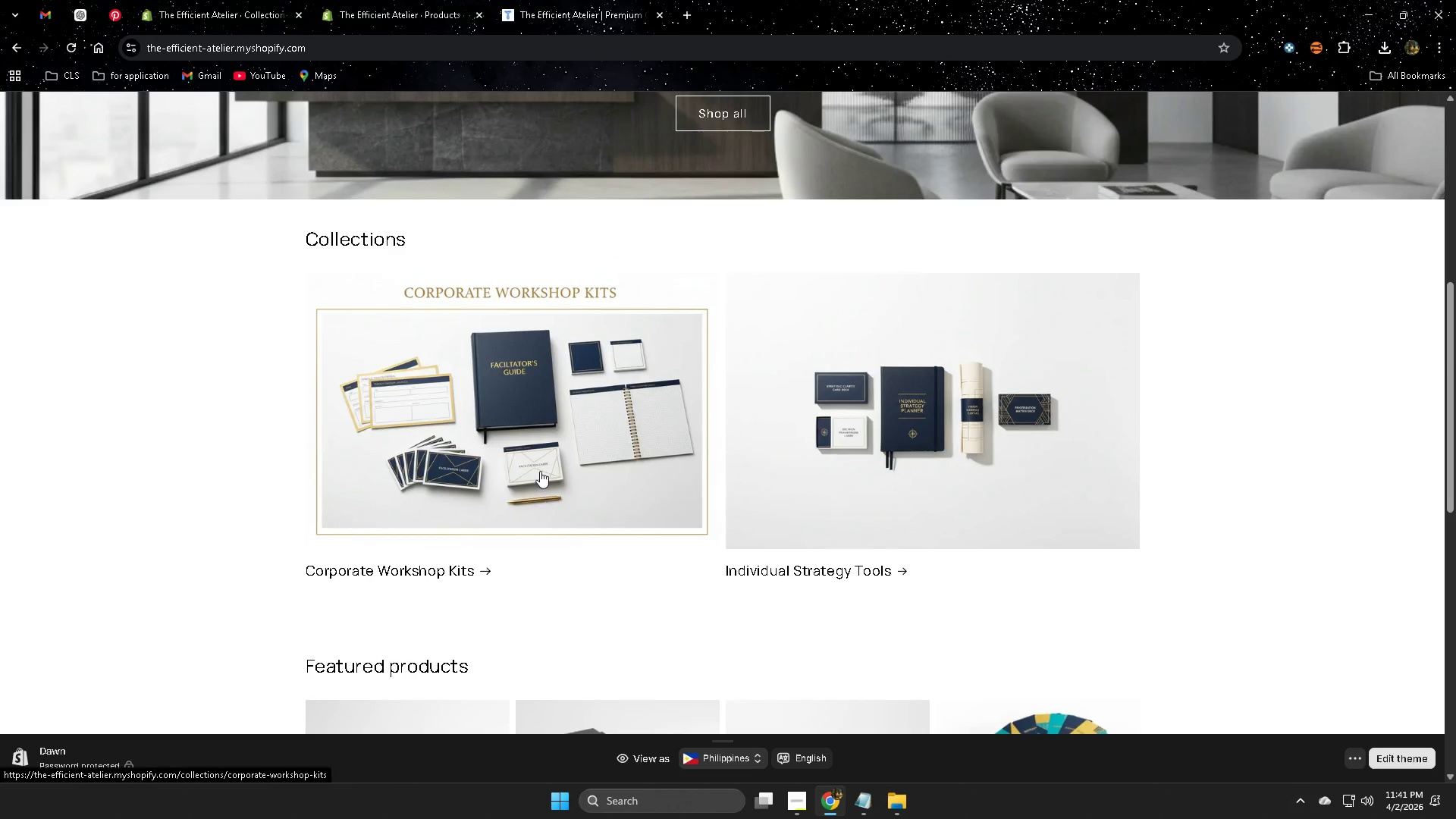 
left_click([541, 464])
 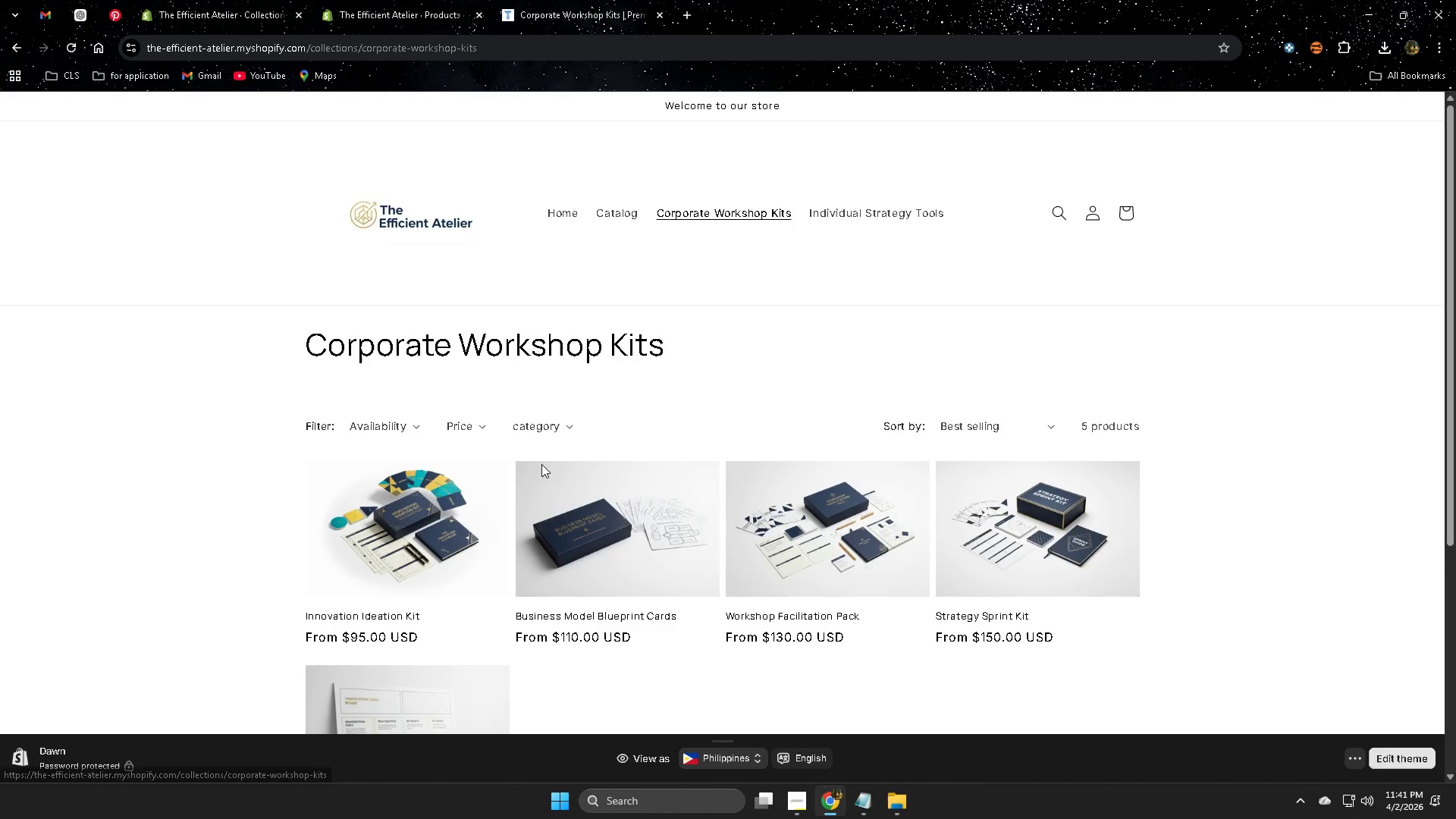 
scroll: coordinate [831, 554], scroll_direction: down, amount: 4.0
 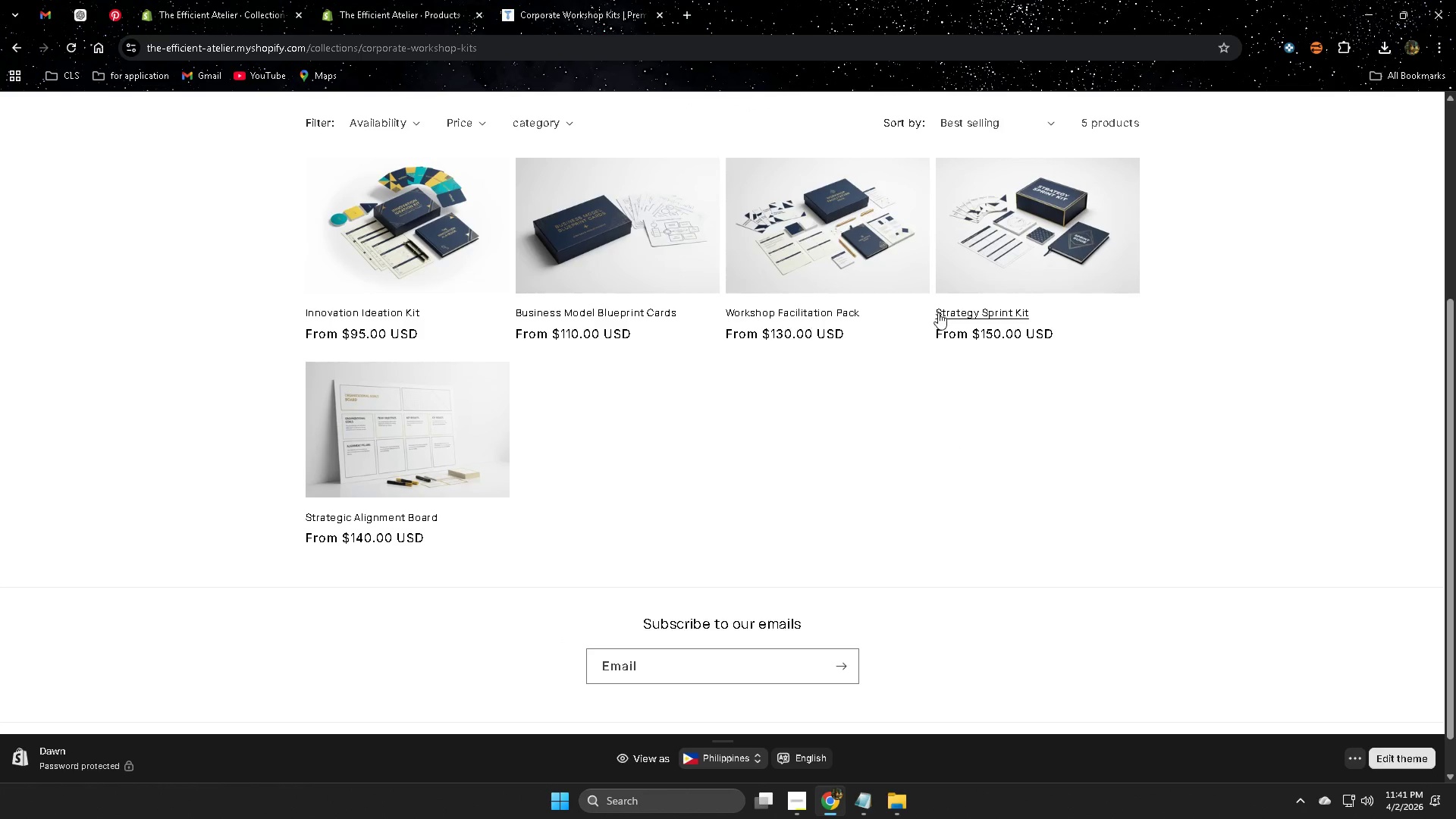 
scroll: coordinate [335, 484], scroll_direction: up, amount: 6.0
 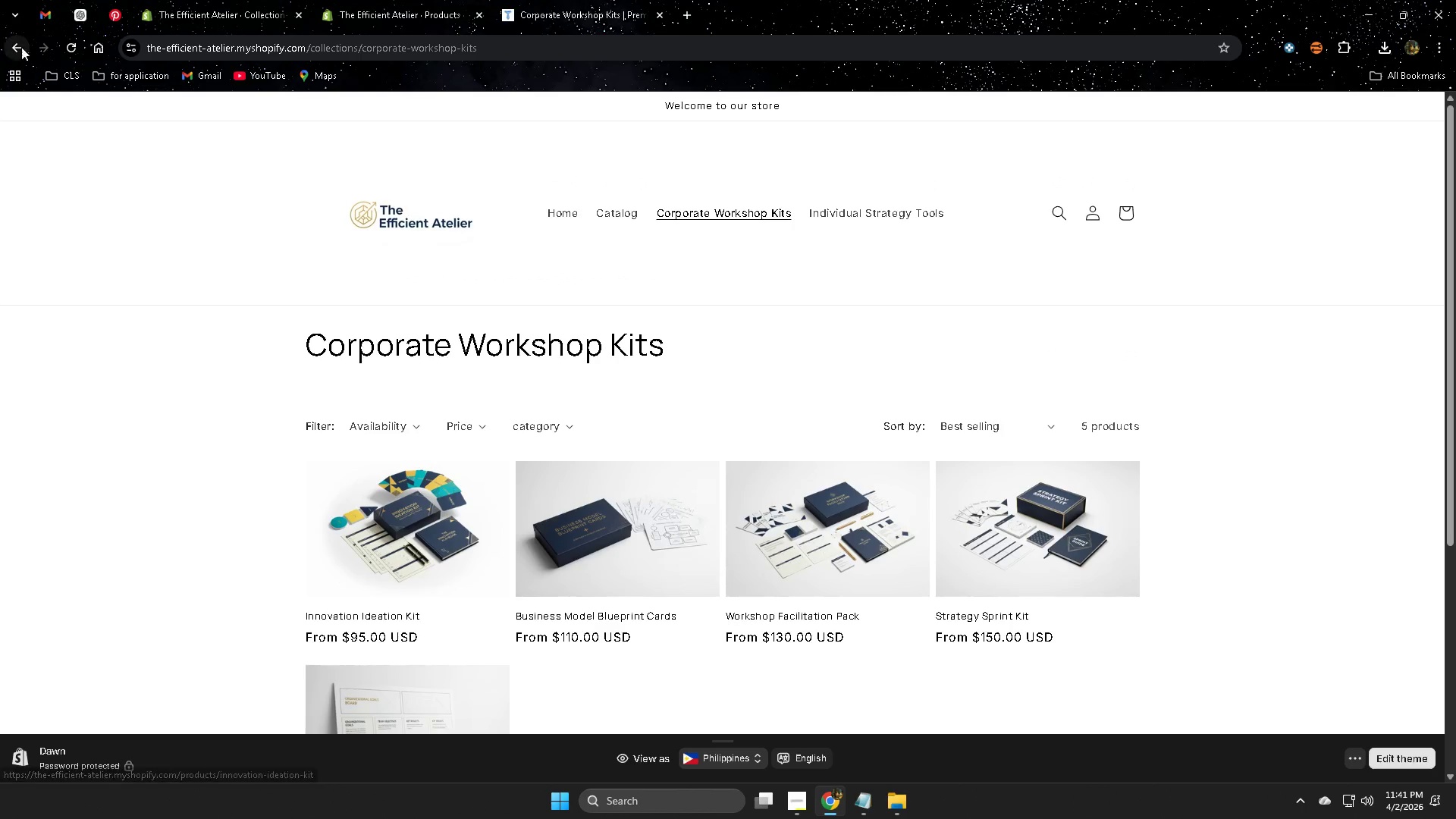 
left_click([17, 47])
 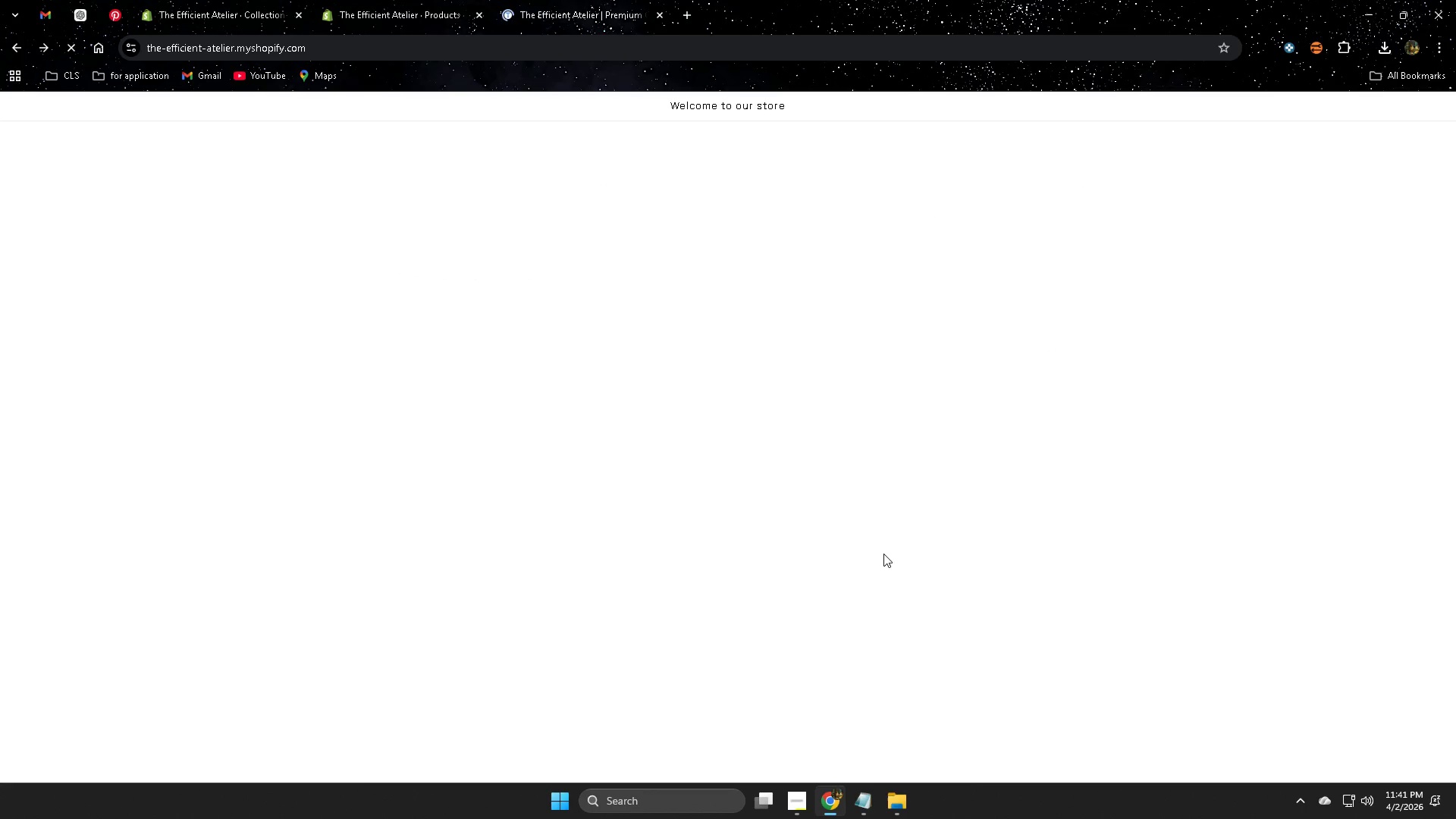 
left_click([888, 296])
 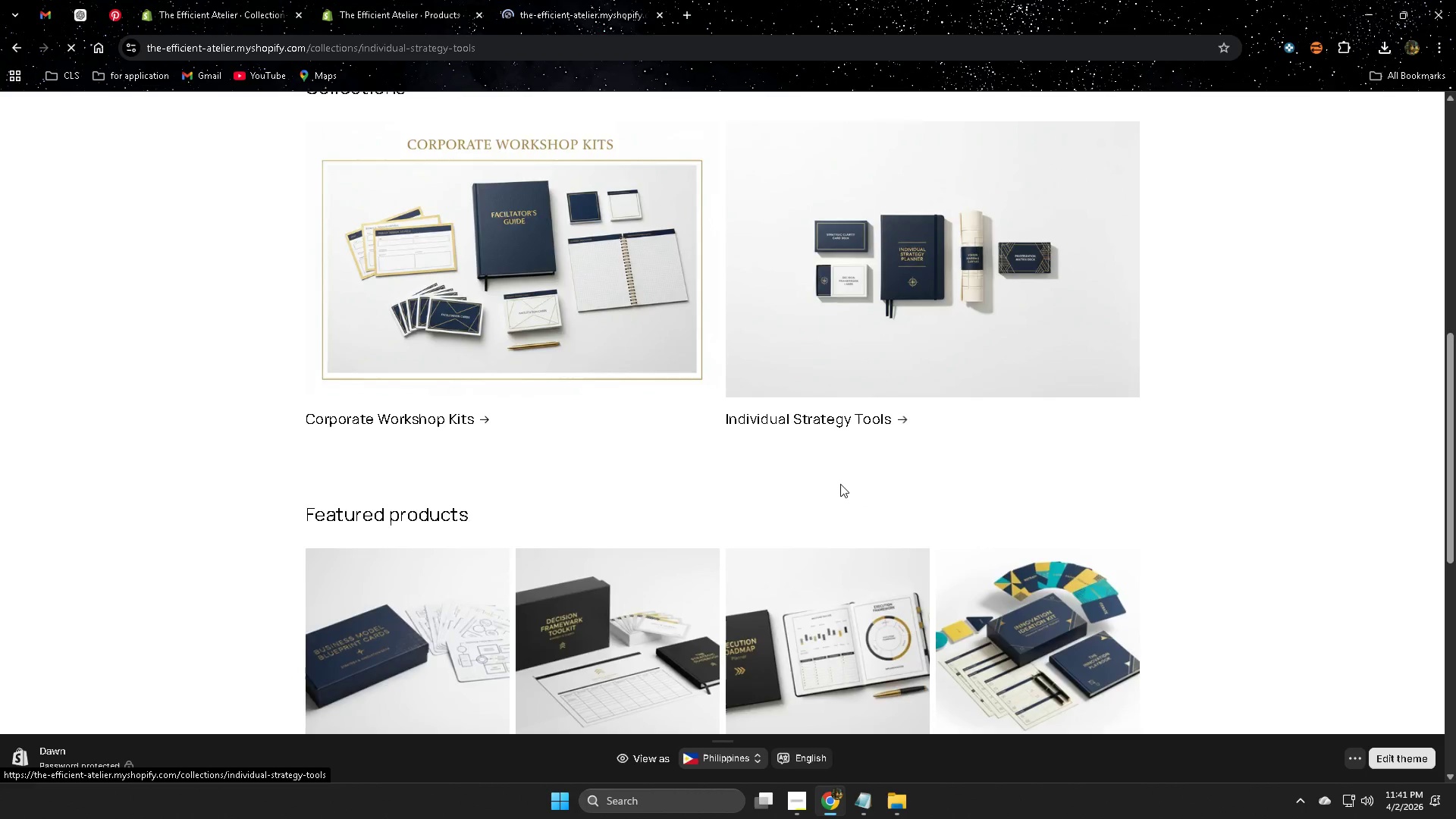 
scroll: coordinate [825, 487], scroll_direction: down, amount: 5.0
 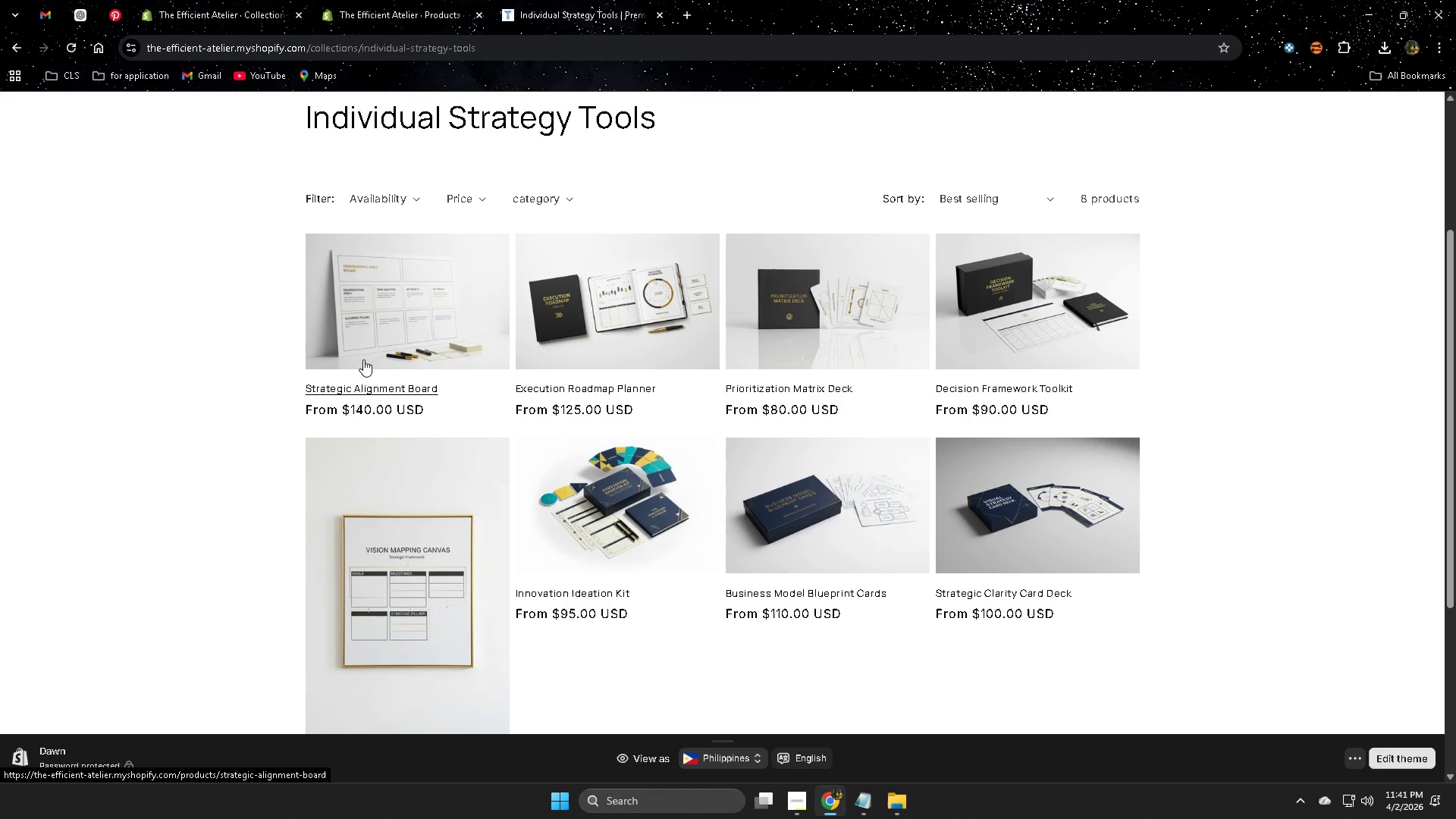 
scroll: coordinate [322, 373], scroll_direction: up, amount: 6.0
 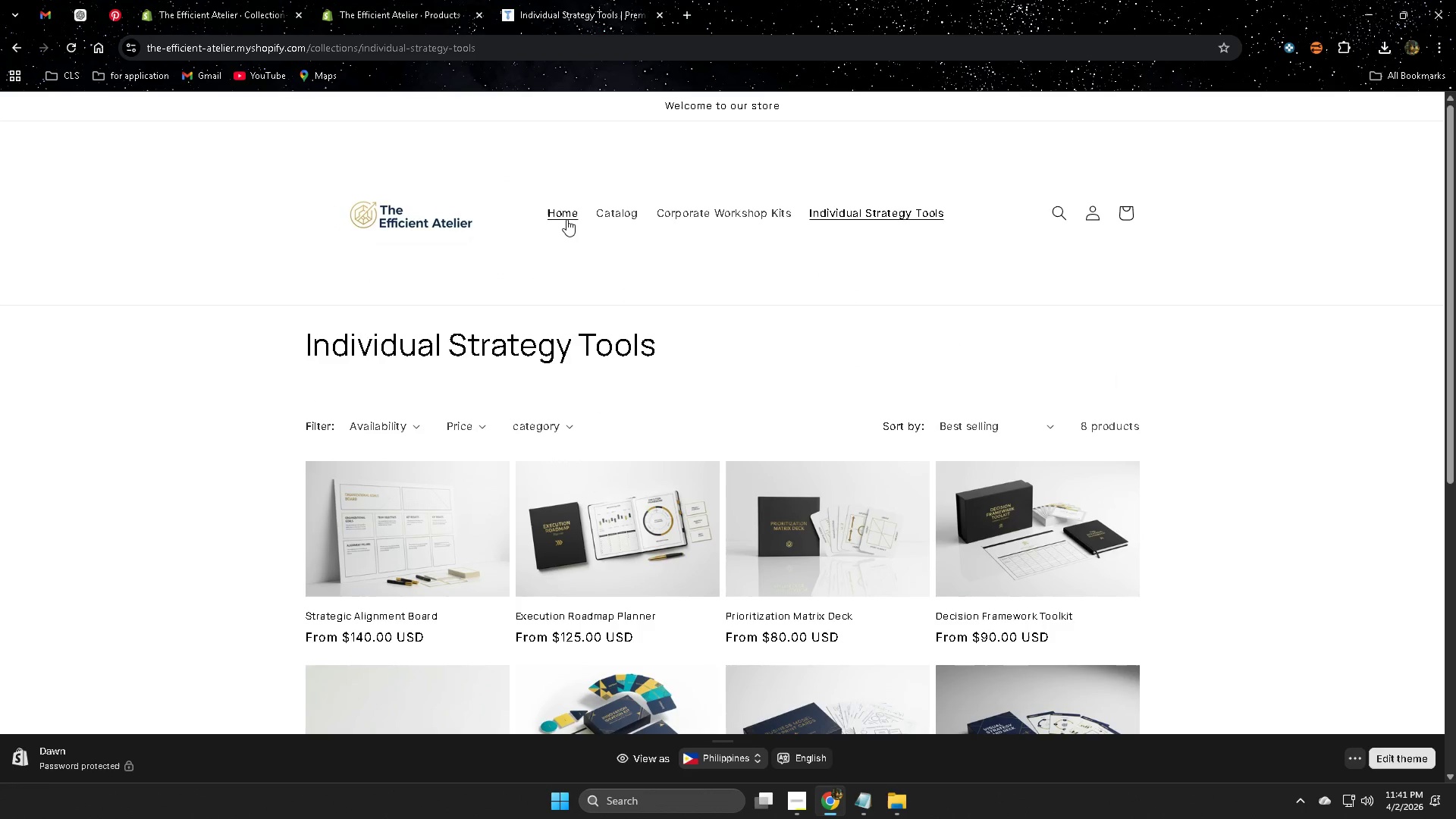 
left_click([566, 218])
 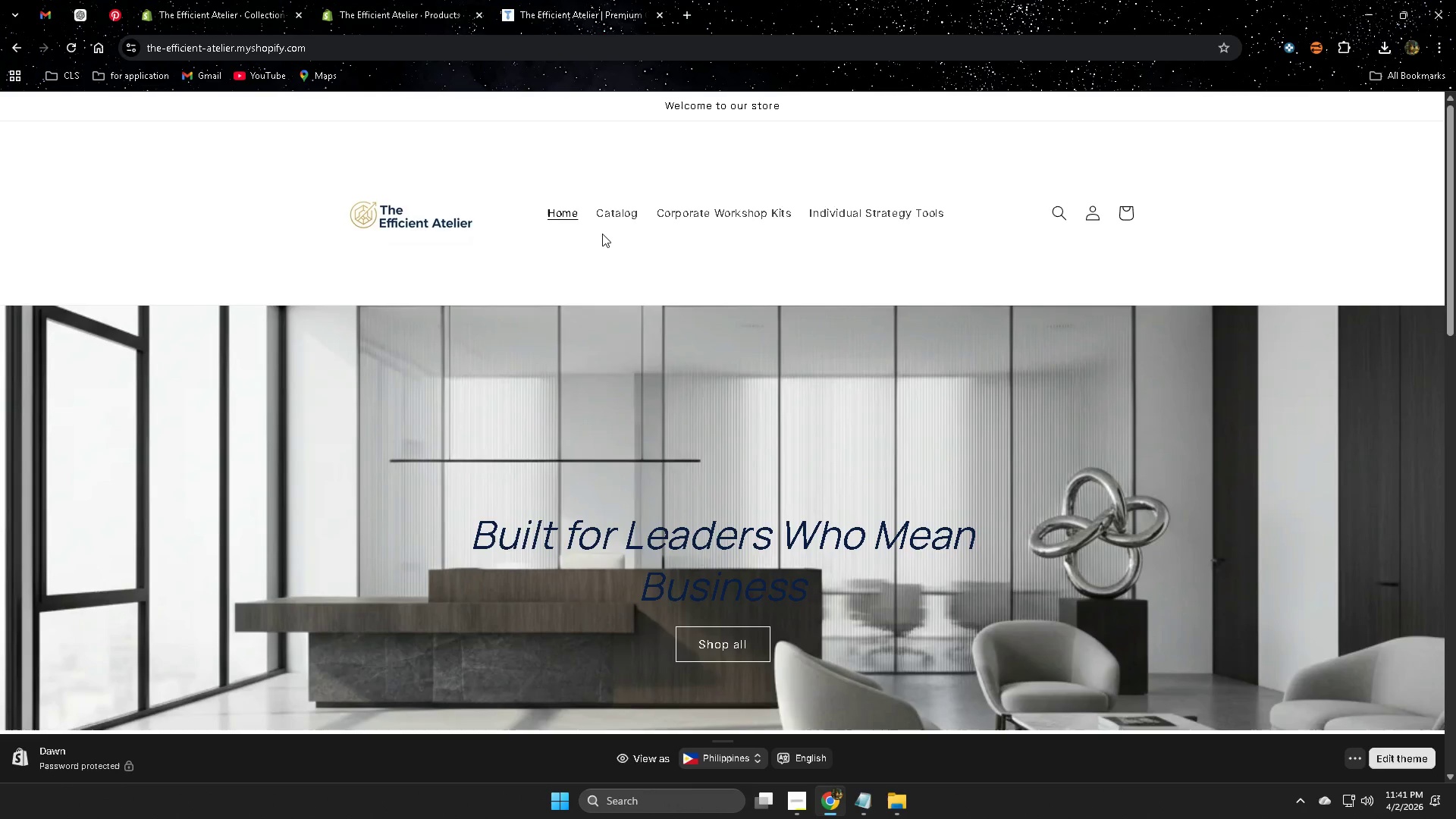 
scroll: coordinate [340, 349], scroll_direction: down, amount: 12.0
 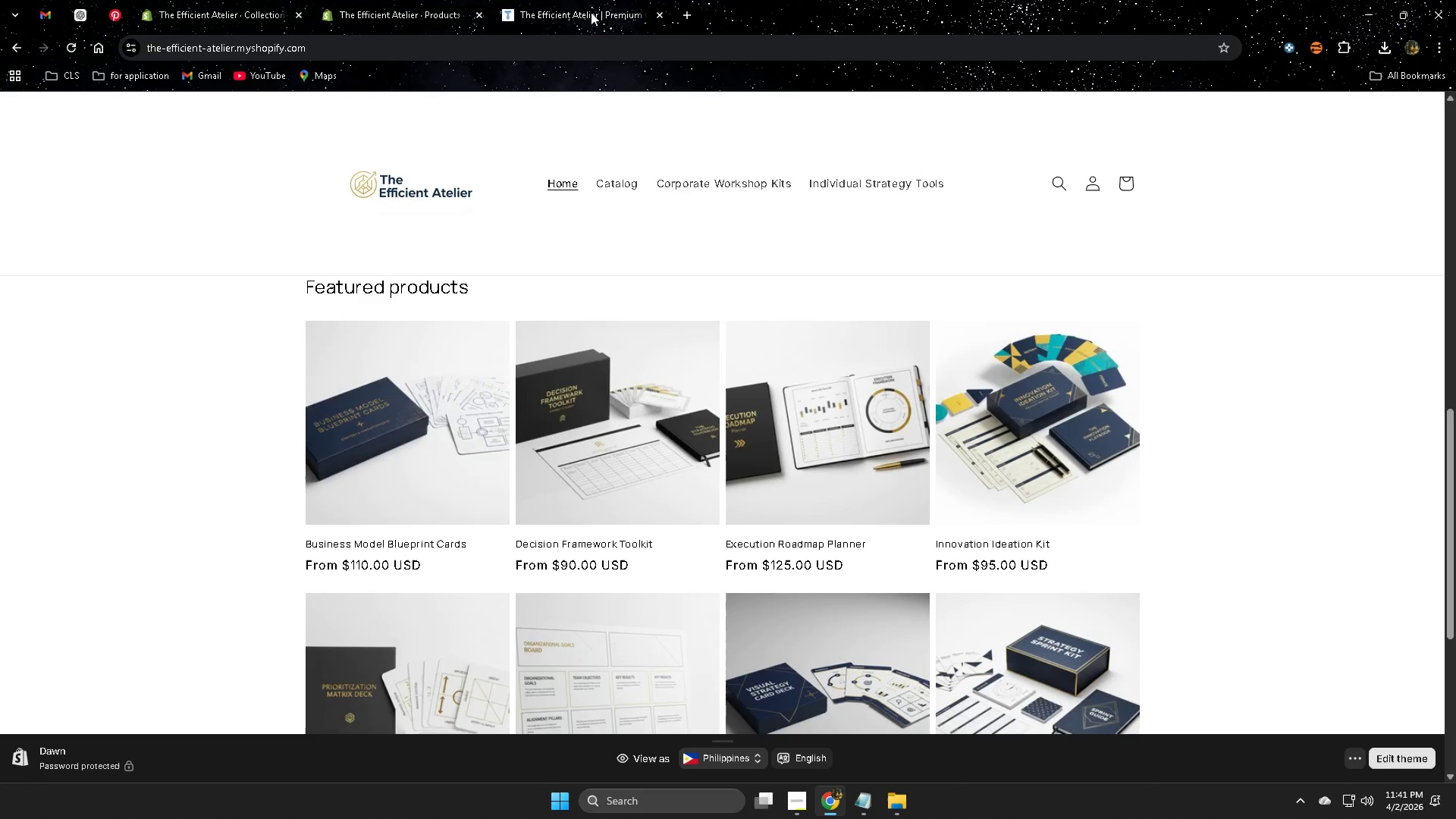 
double_click([408, 0])
 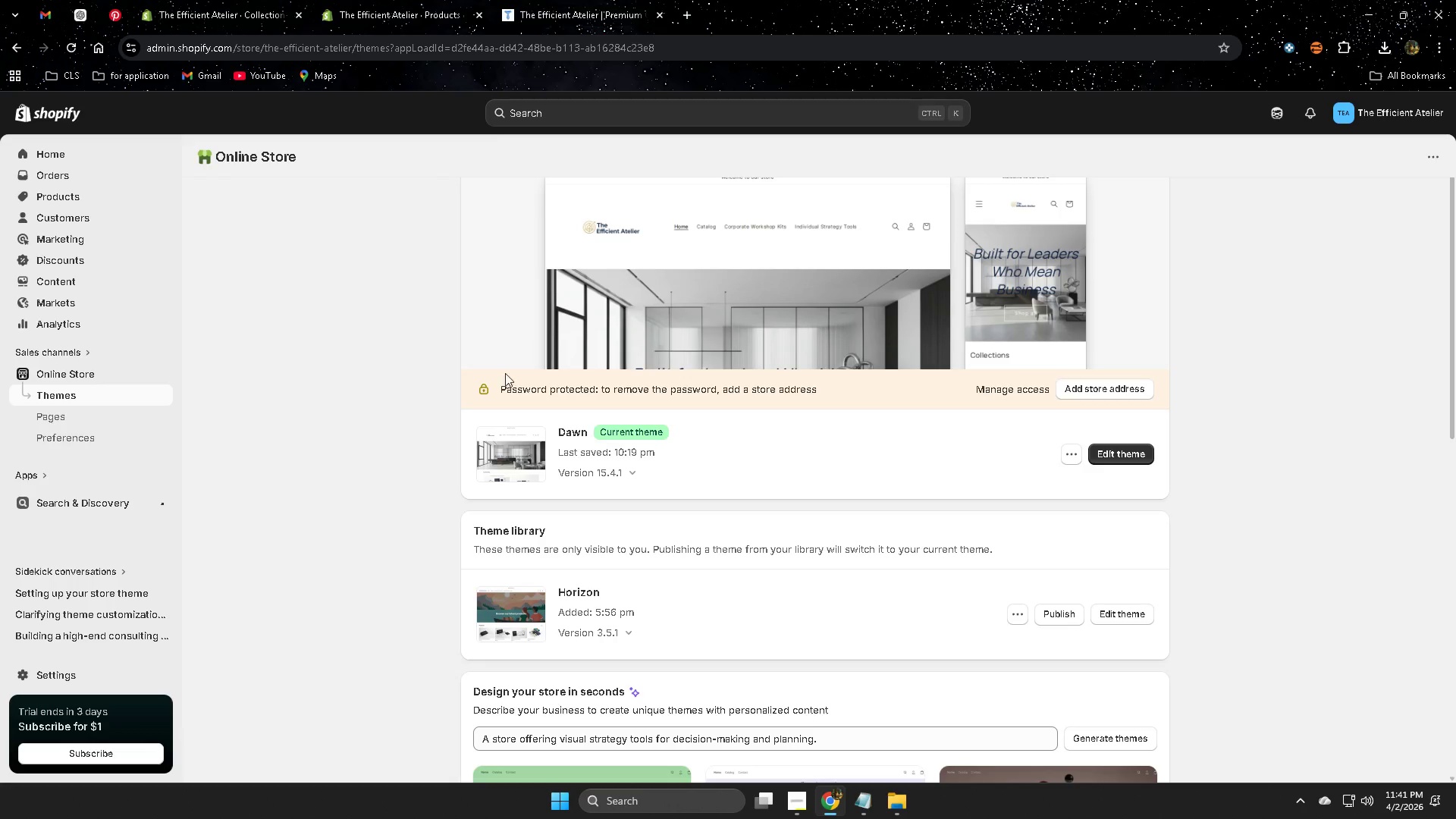 
scroll: coordinate [393, 476], scroll_direction: down, amount: 11.0
 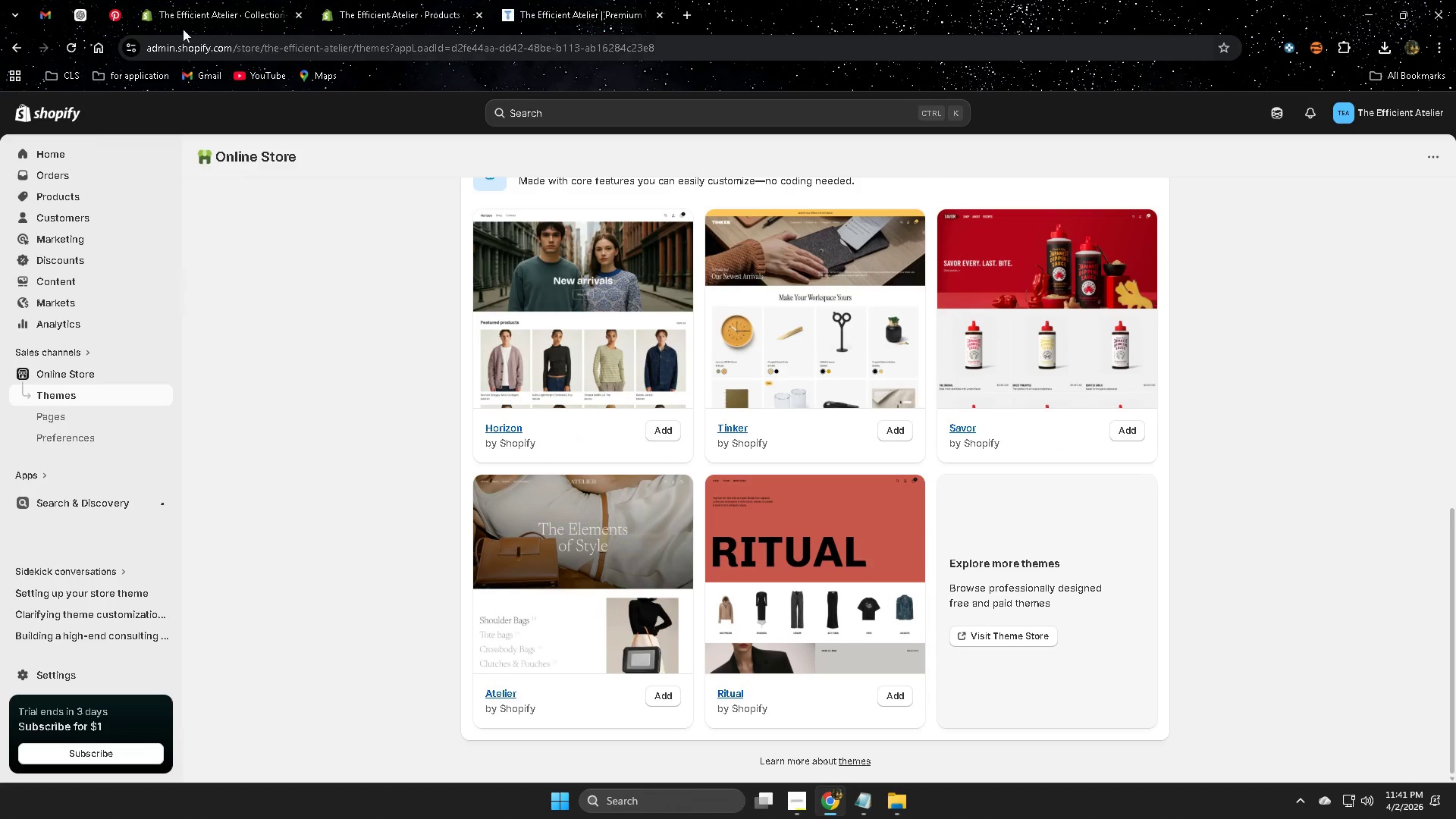 
left_click([215, 0])
 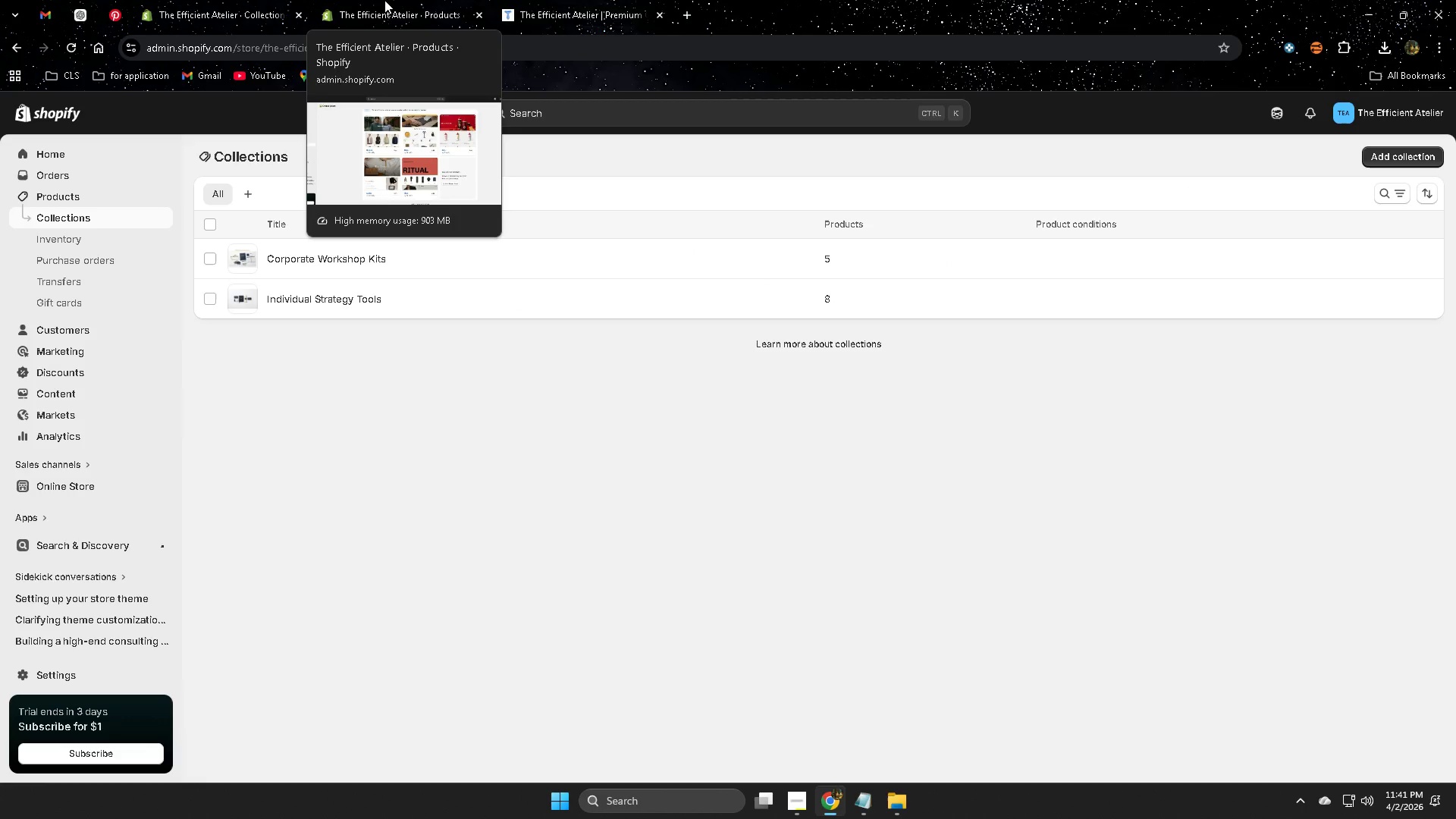 
left_click([384, 0])
 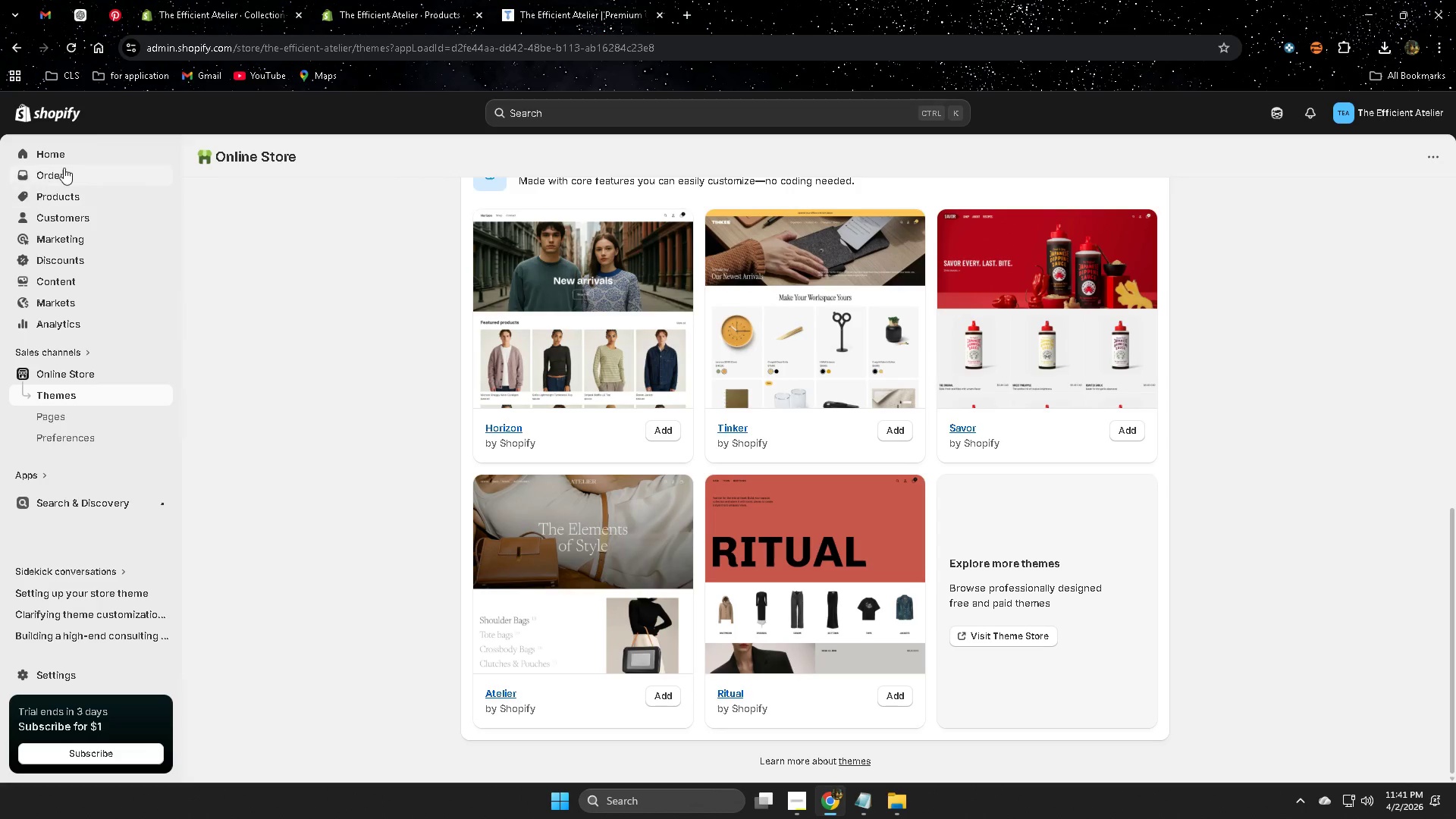 
left_click([63, 175])
 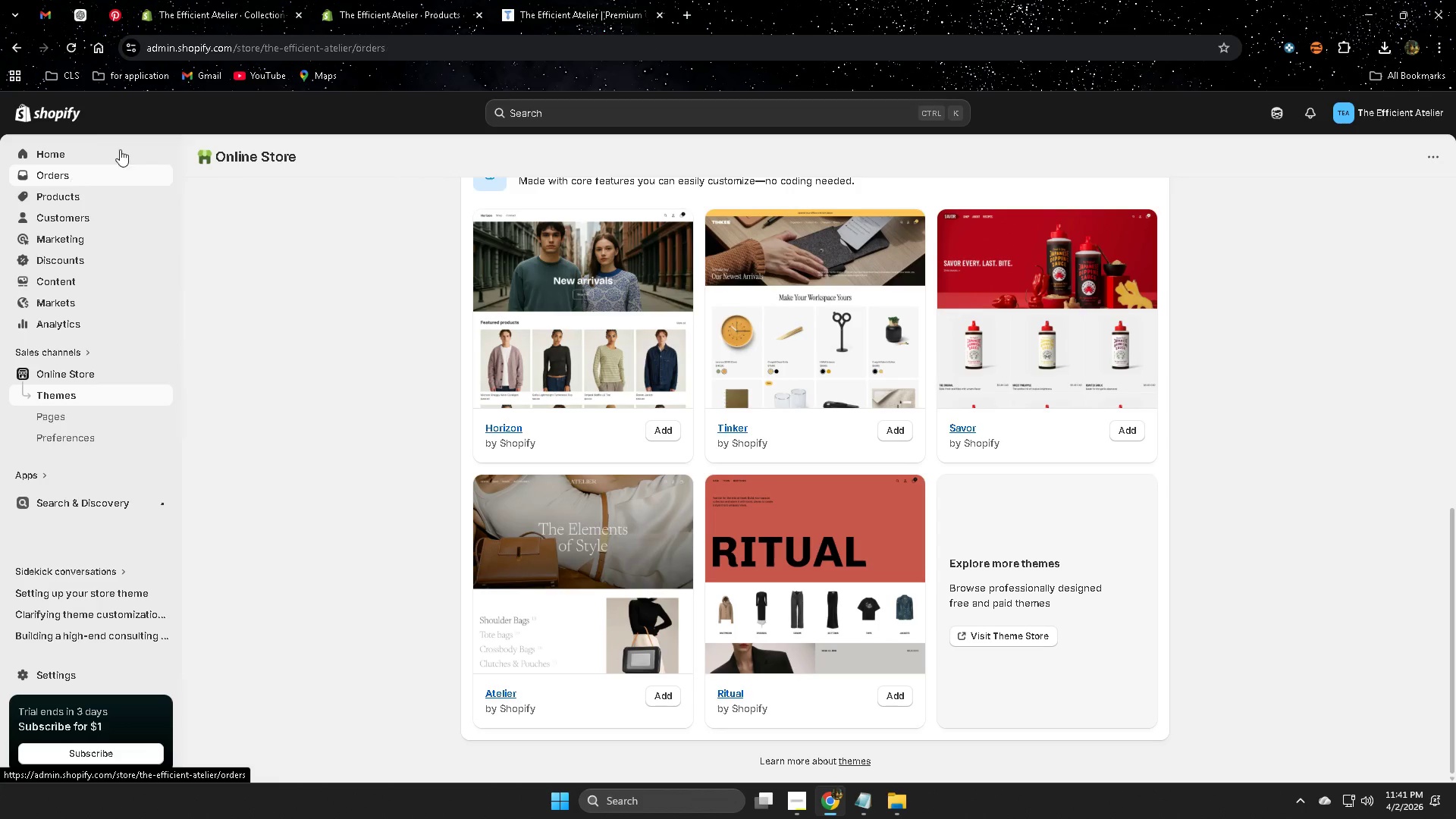 
mouse_move([229, 1])
 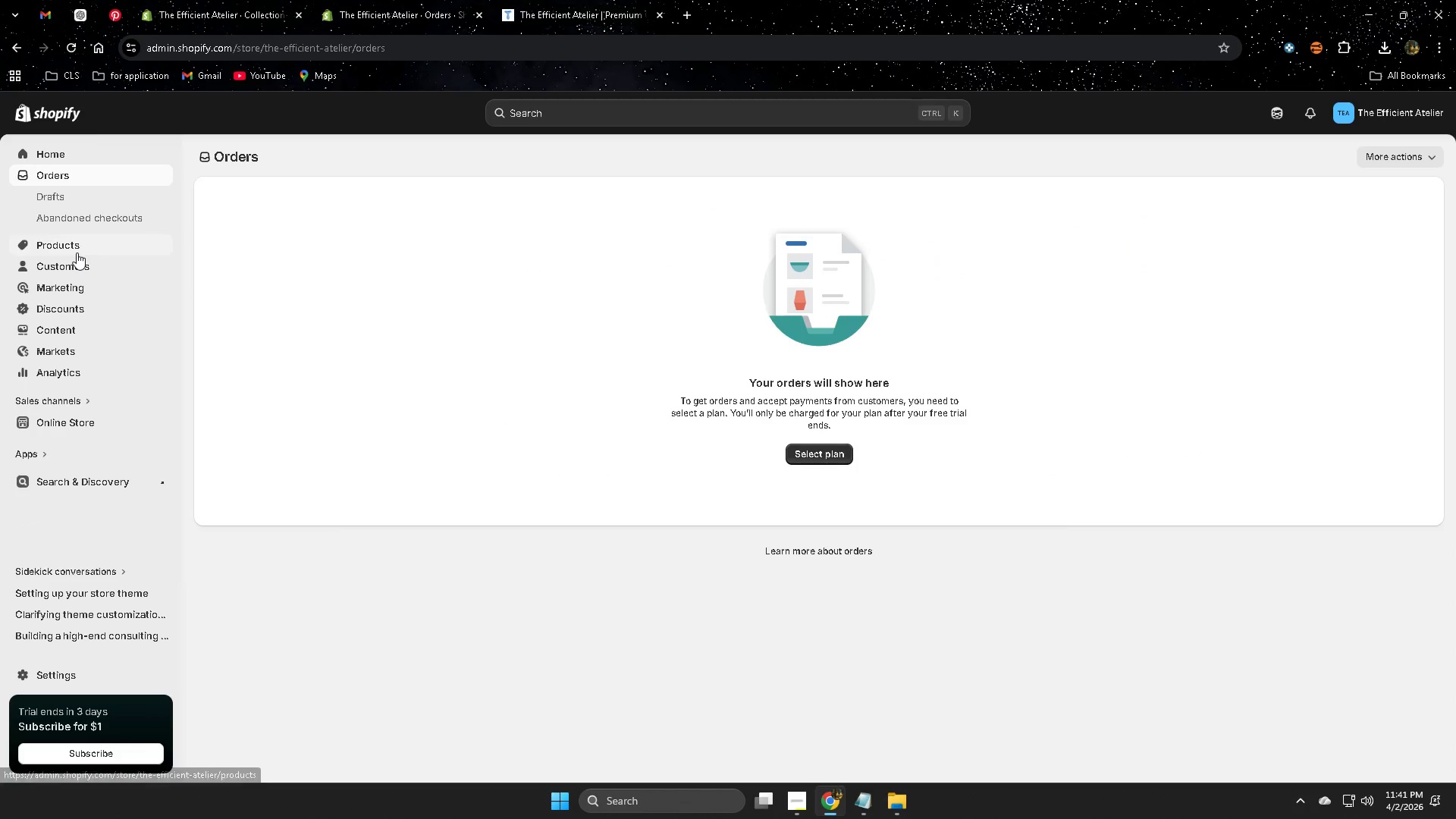 
left_click([78, 249])
 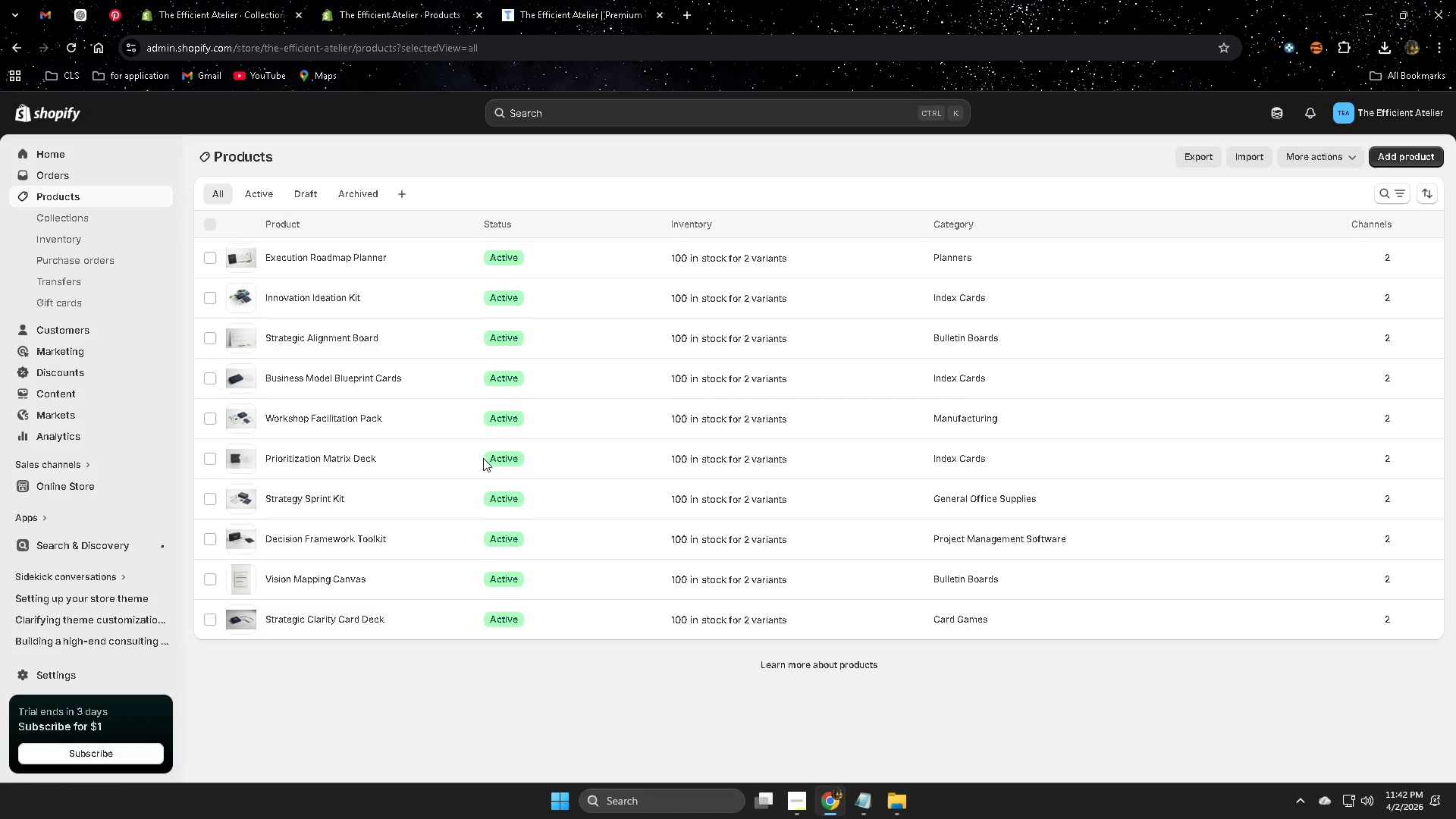 
scroll: coordinate [466, 450], scroll_direction: down, amount: 1.0
 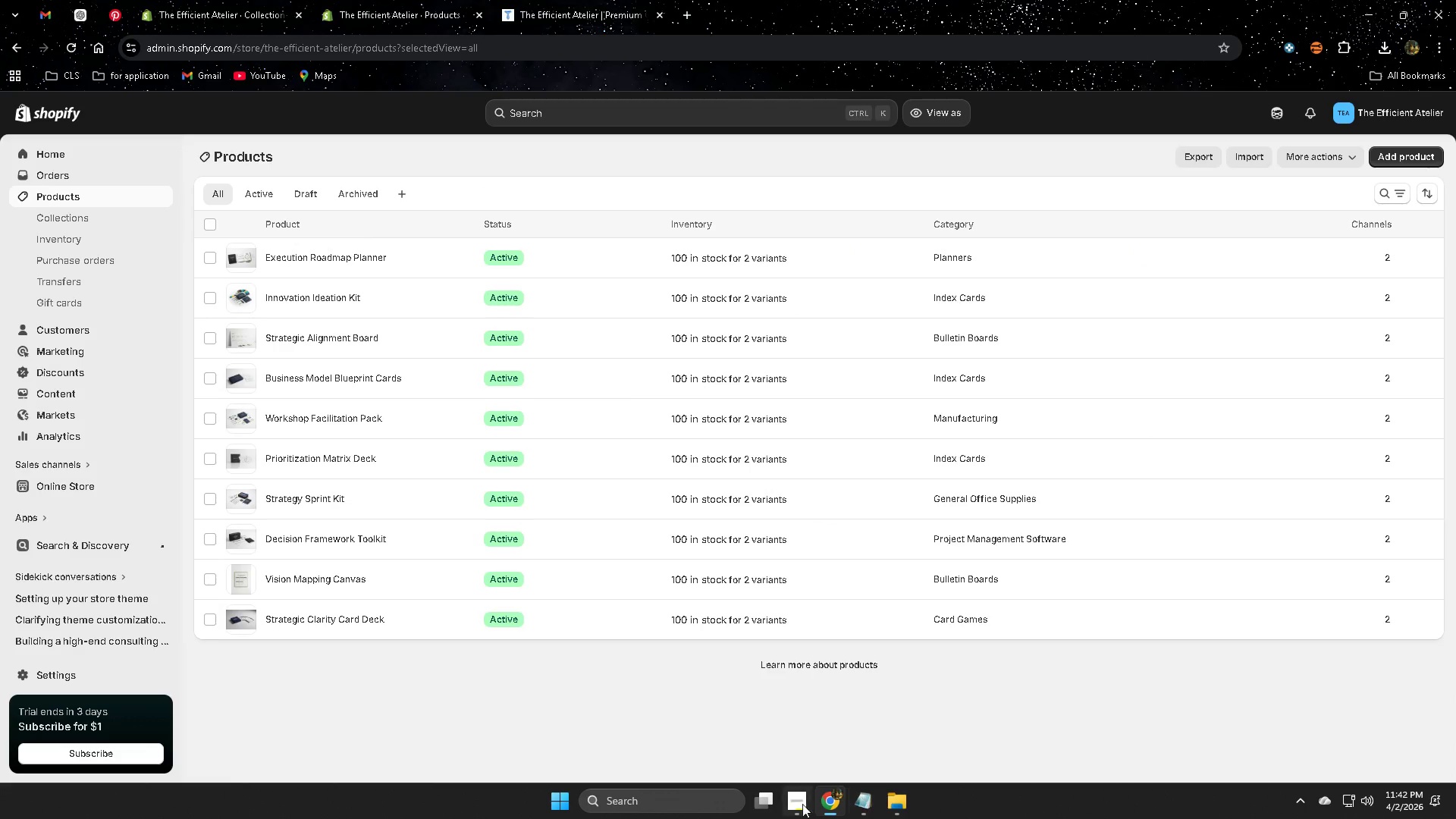 
left_click([791, 799])